 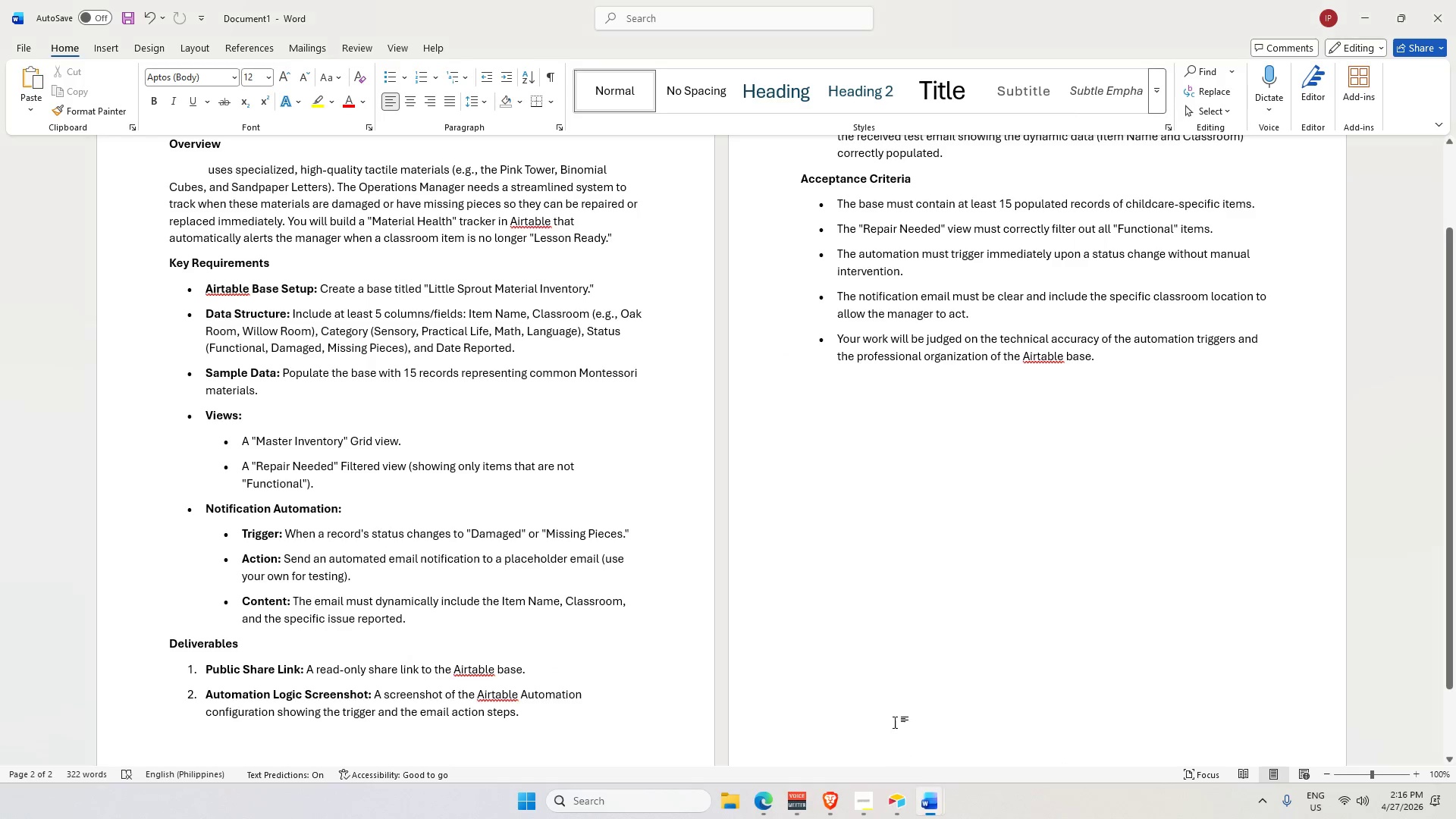 
left_click([858, 573])
 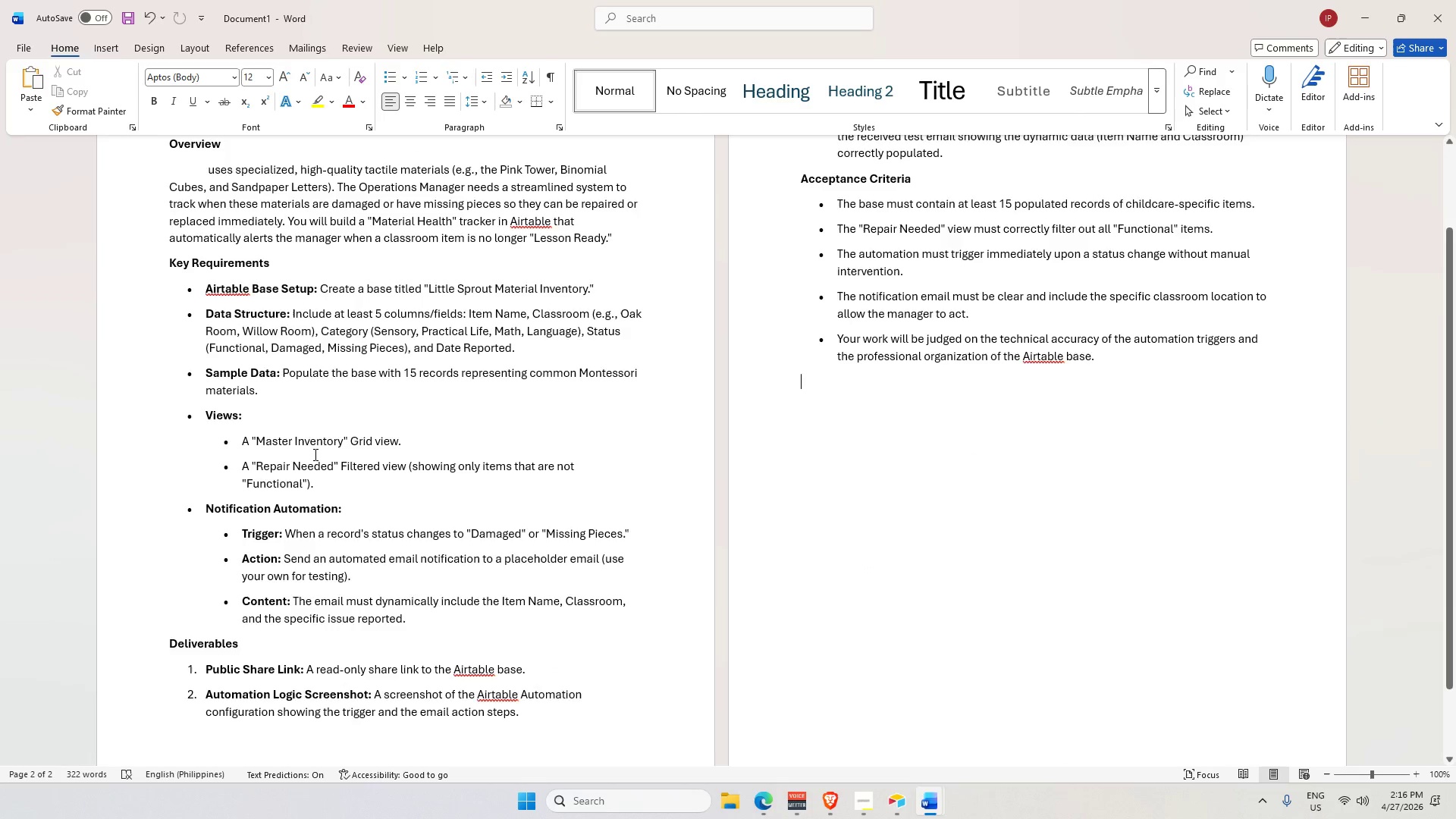 
scroll: coordinate [315, 453], scroll_direction: up, amount: 5.0
 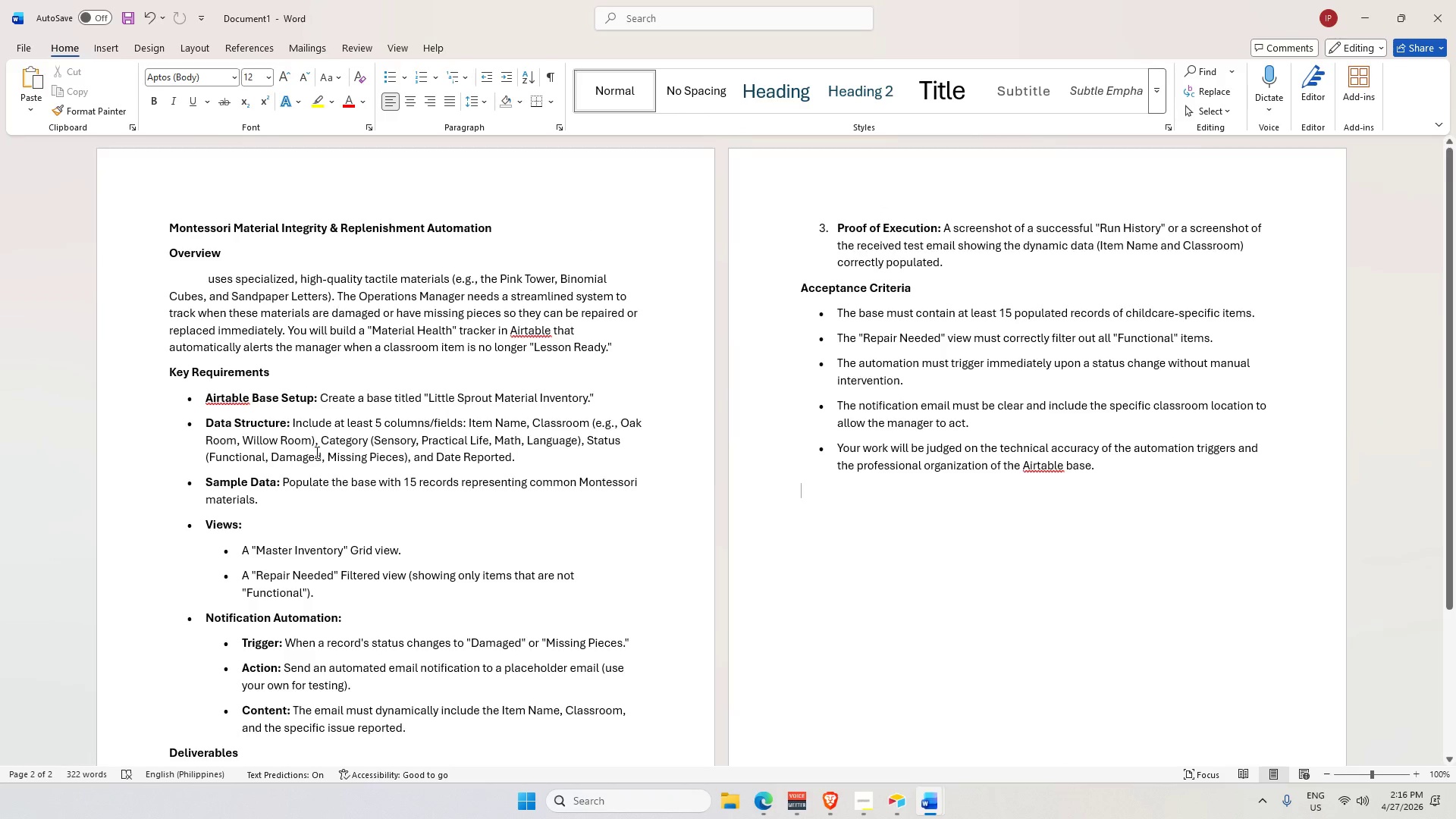 
scroll: coordinate [317, 453], scroll_direction: down, amount: 3.0
 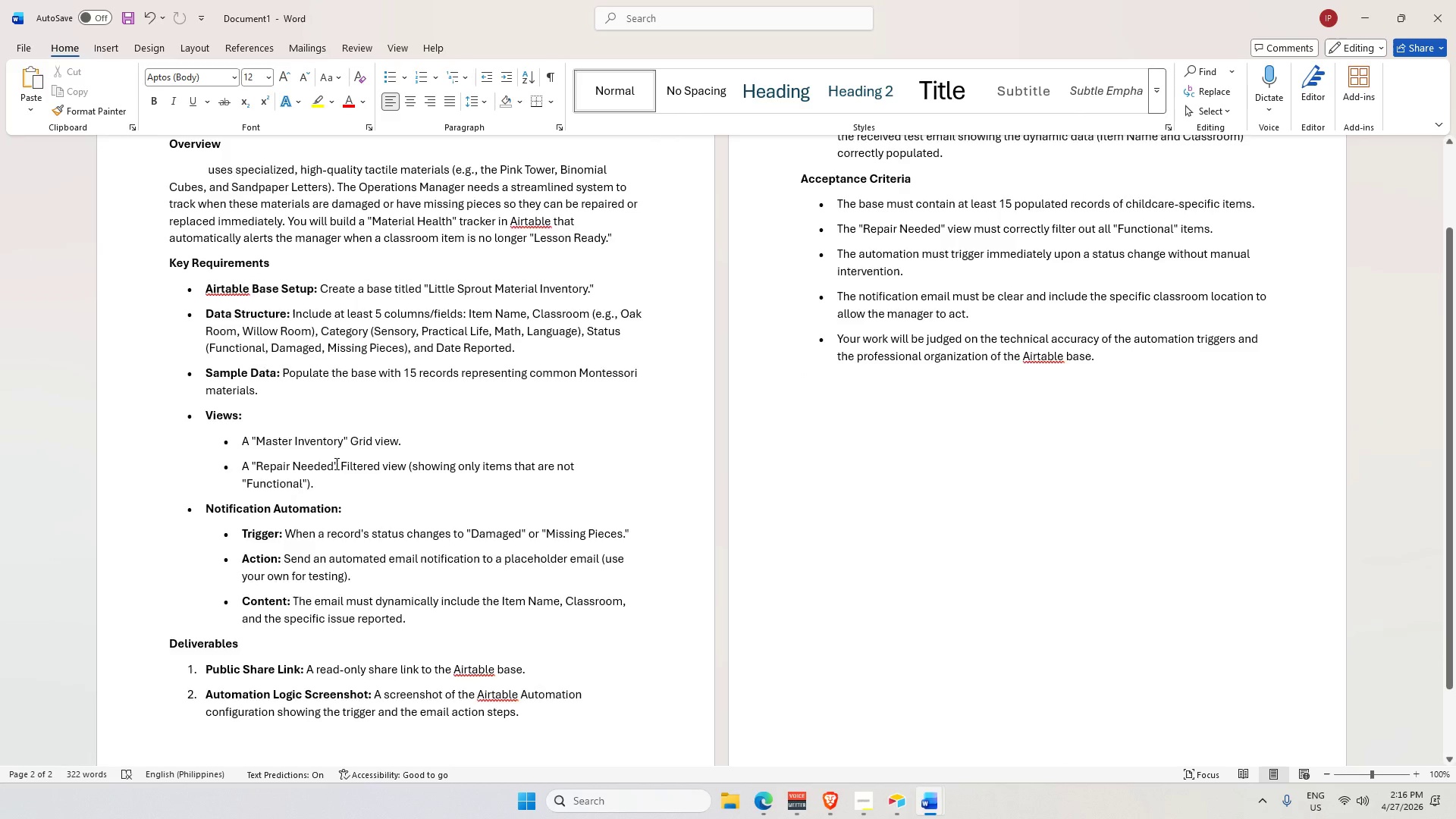 
scroll: coordinate [340, 460], scroll_direction: up, amount: 3.0
 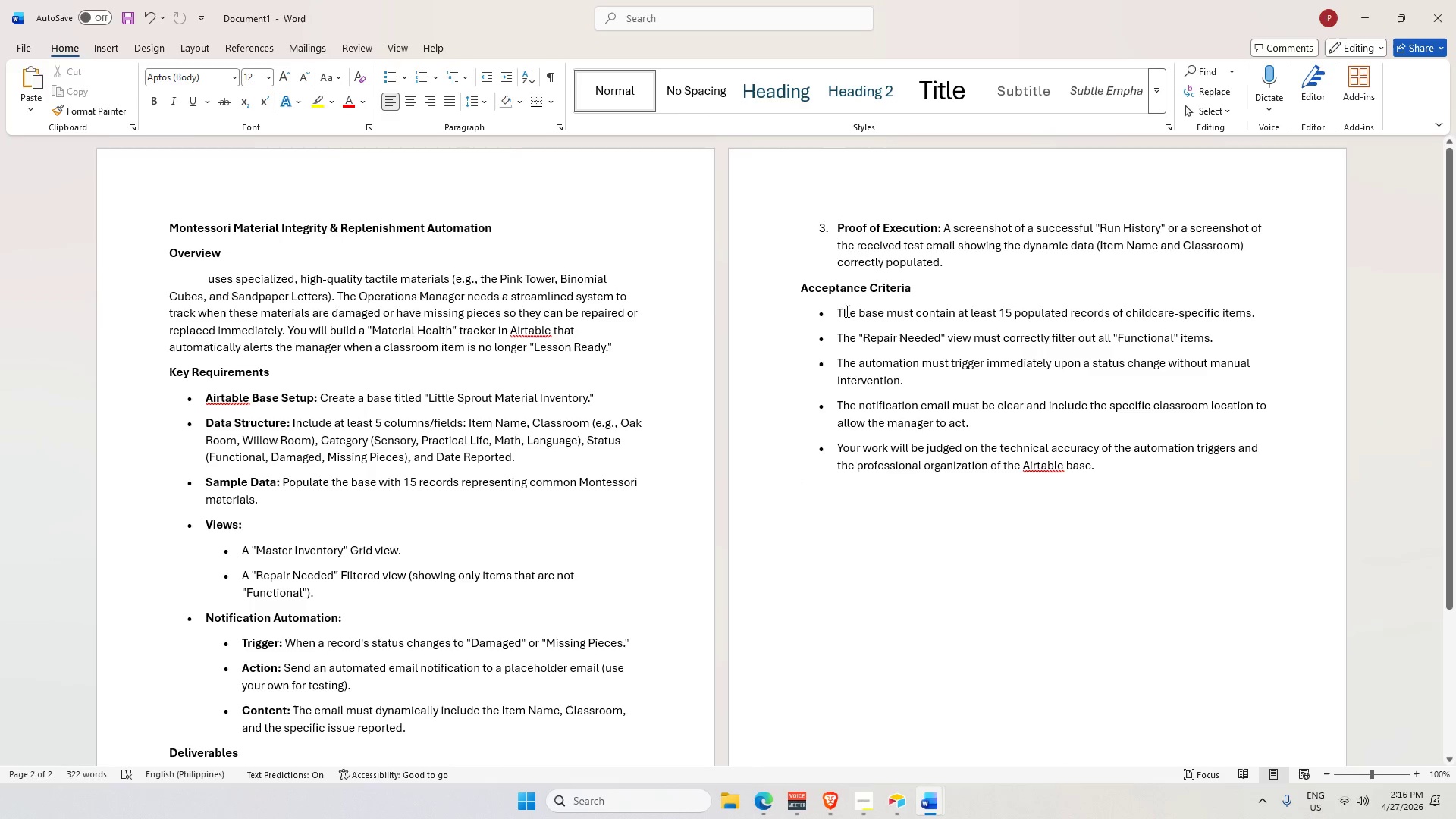 
left_click_drag(start_coordinate=[836, 312], to_coordinate=[1316, 322])
 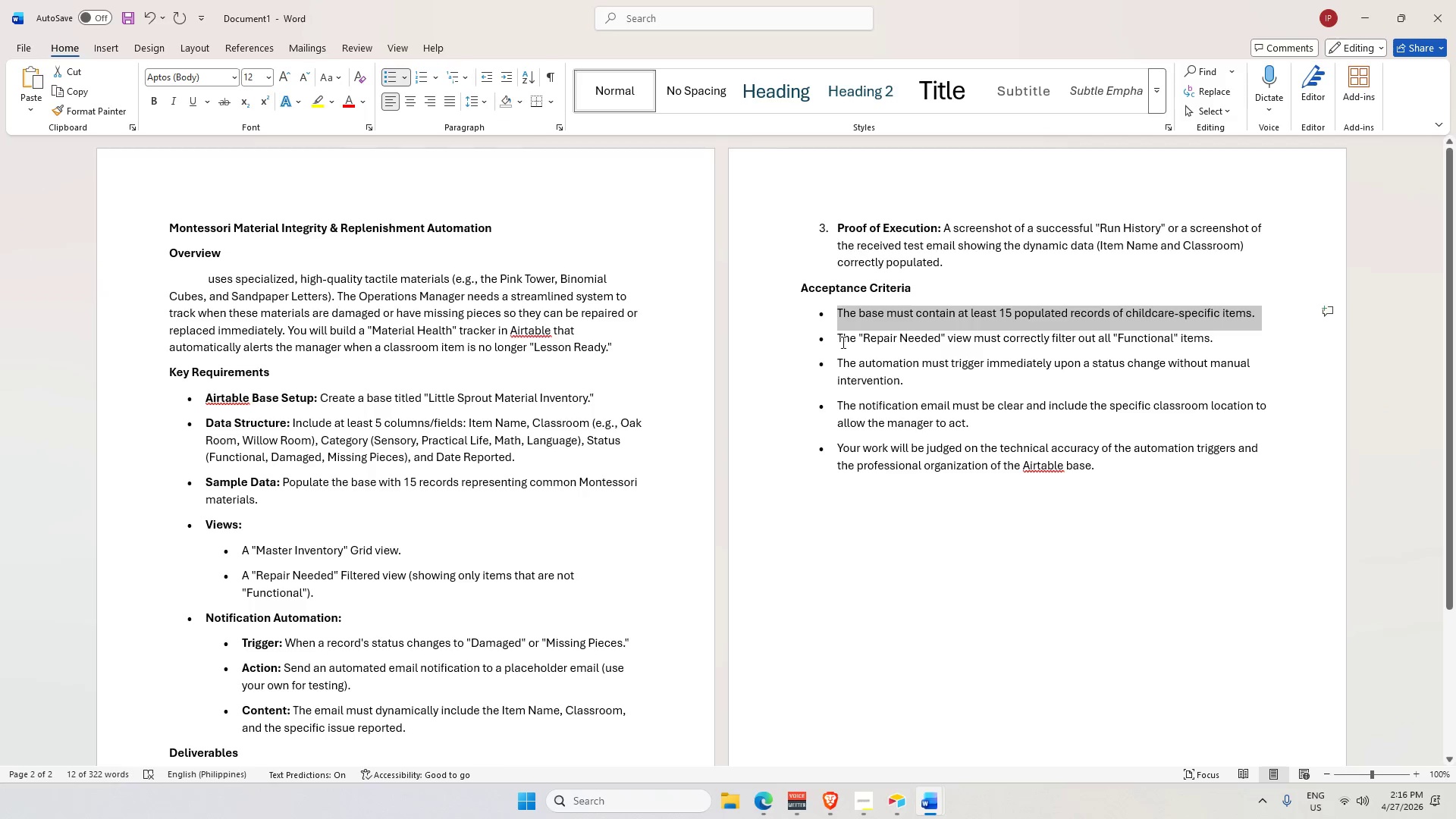 
left_click_drag(start_coordinate=[826, 341], to_coordinate=[1244, 328])
 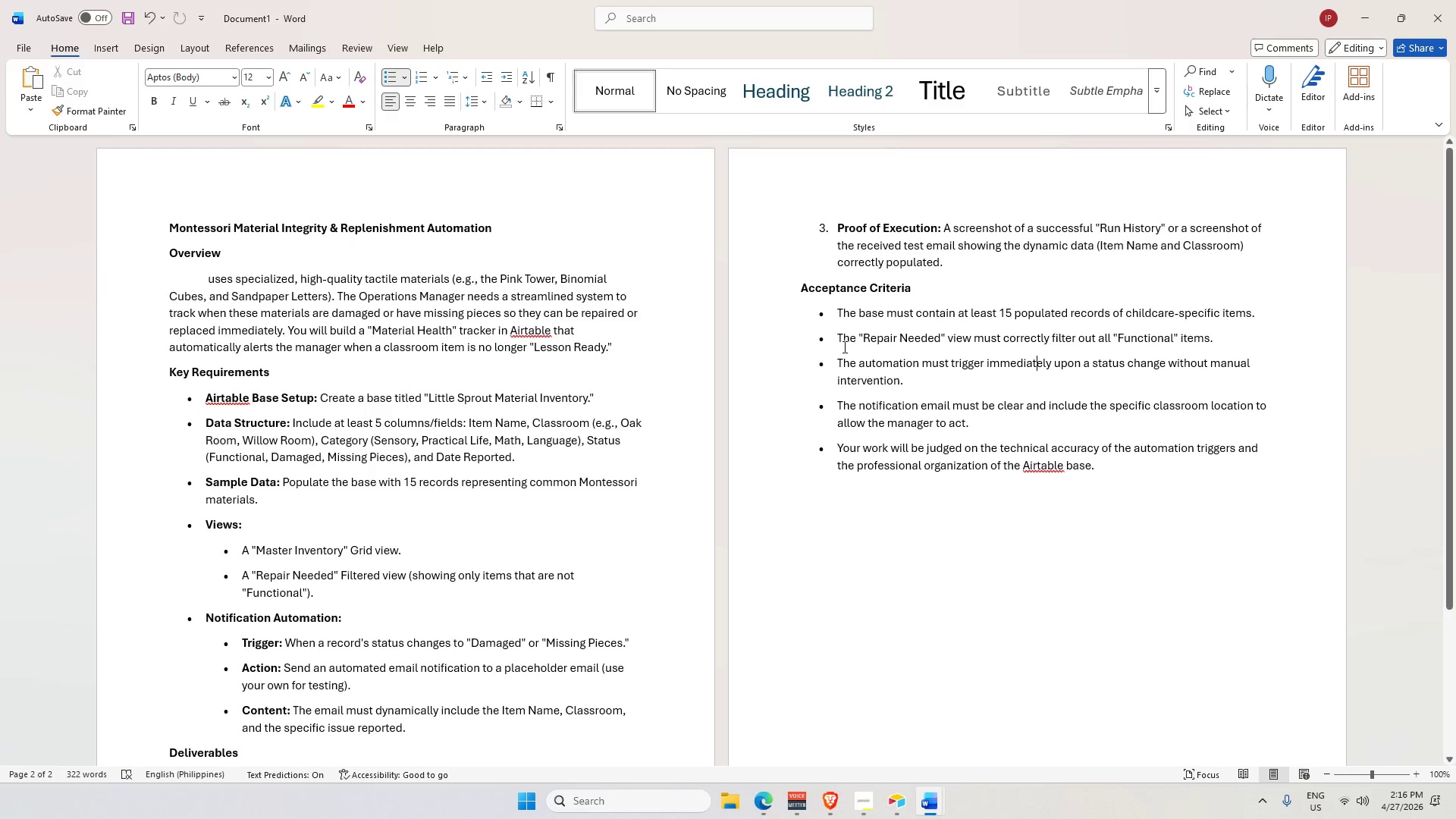 
left_click_drag(start_coordinate=[833, 343], to_coordinate=[1279, 340])
 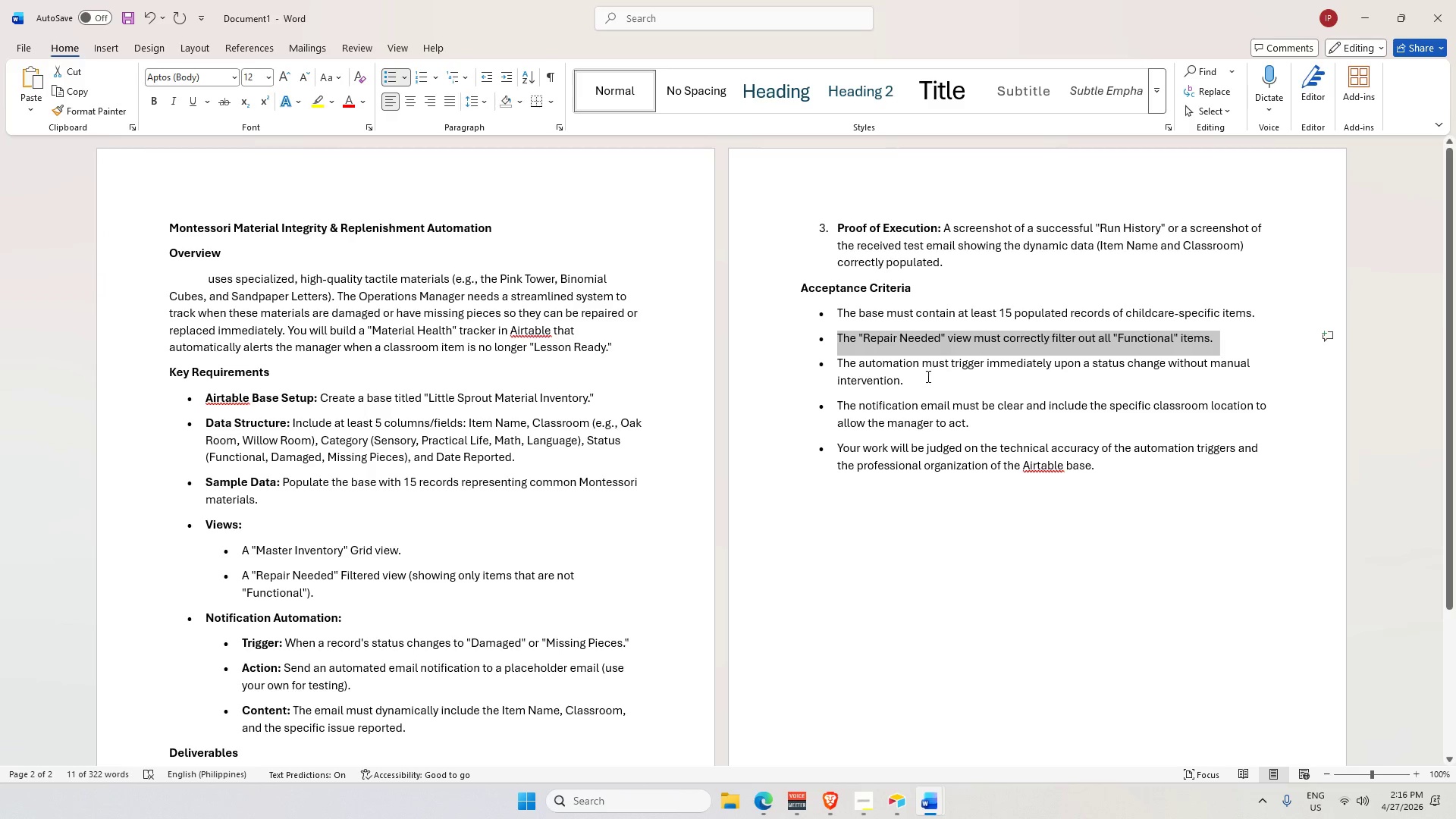 
wait(5.81)
 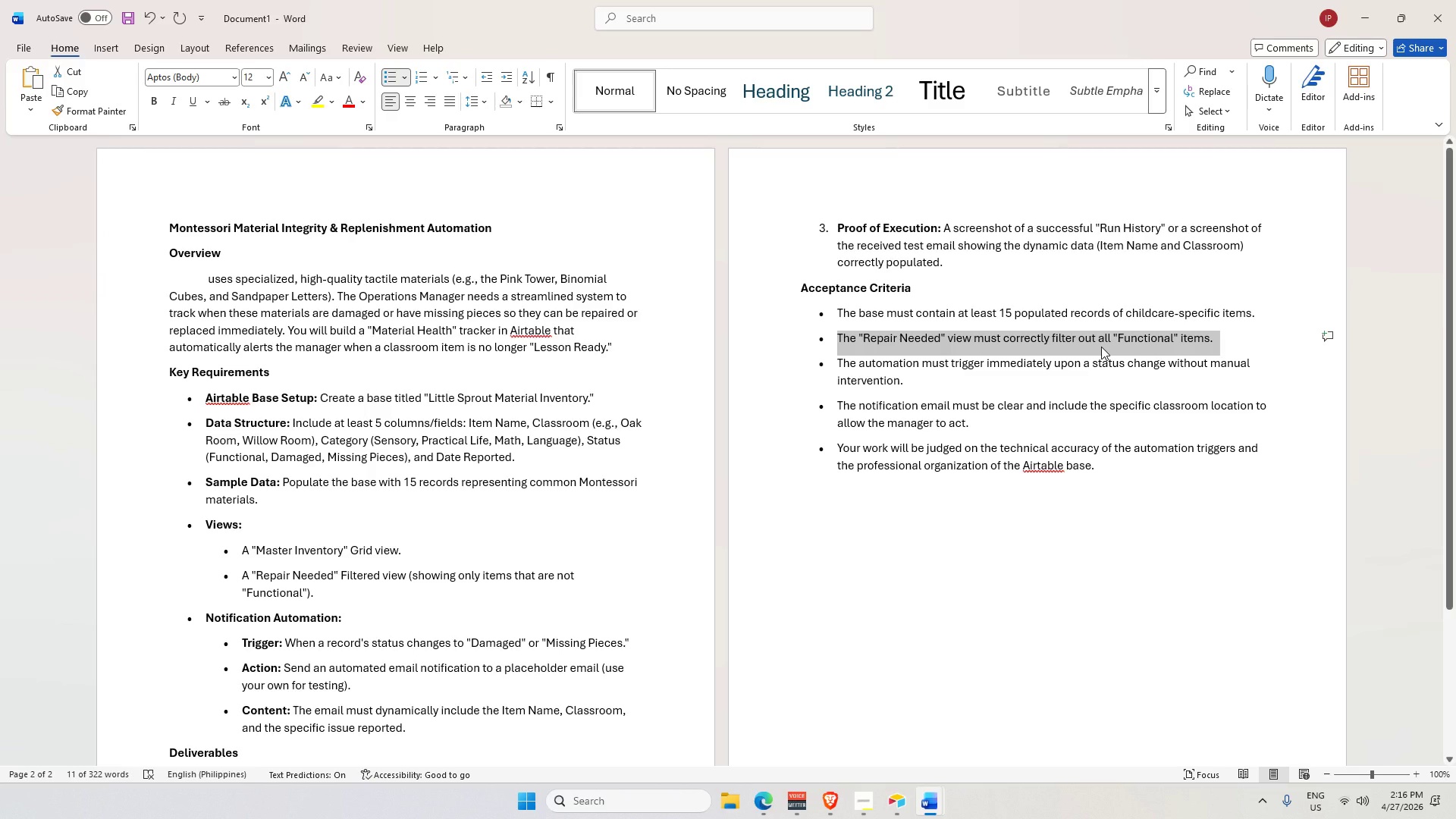 
left_click_drag(start_coordinate=[830, 365], to_coordinate=[928, 381])
 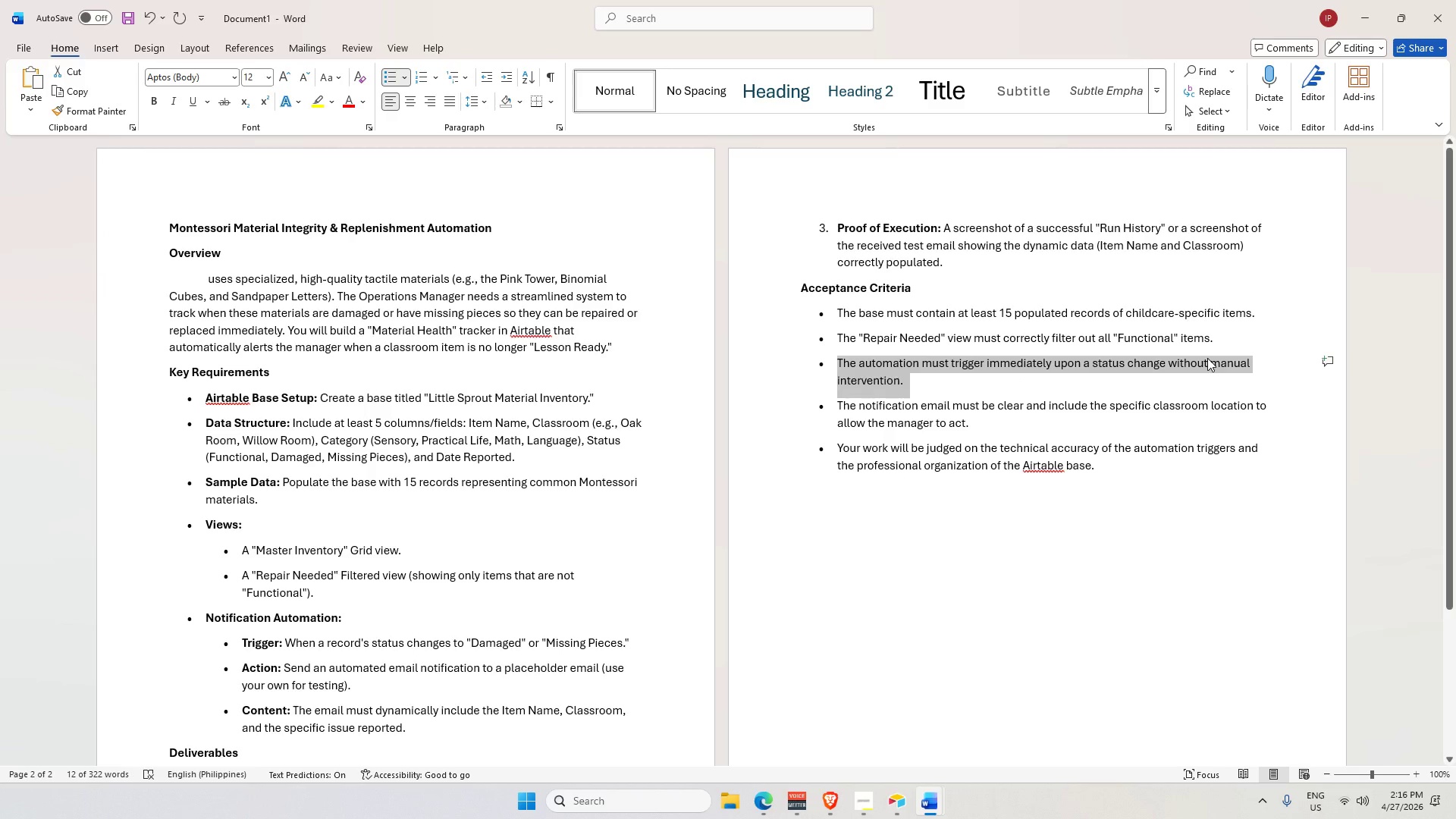 
wait(7.14)
 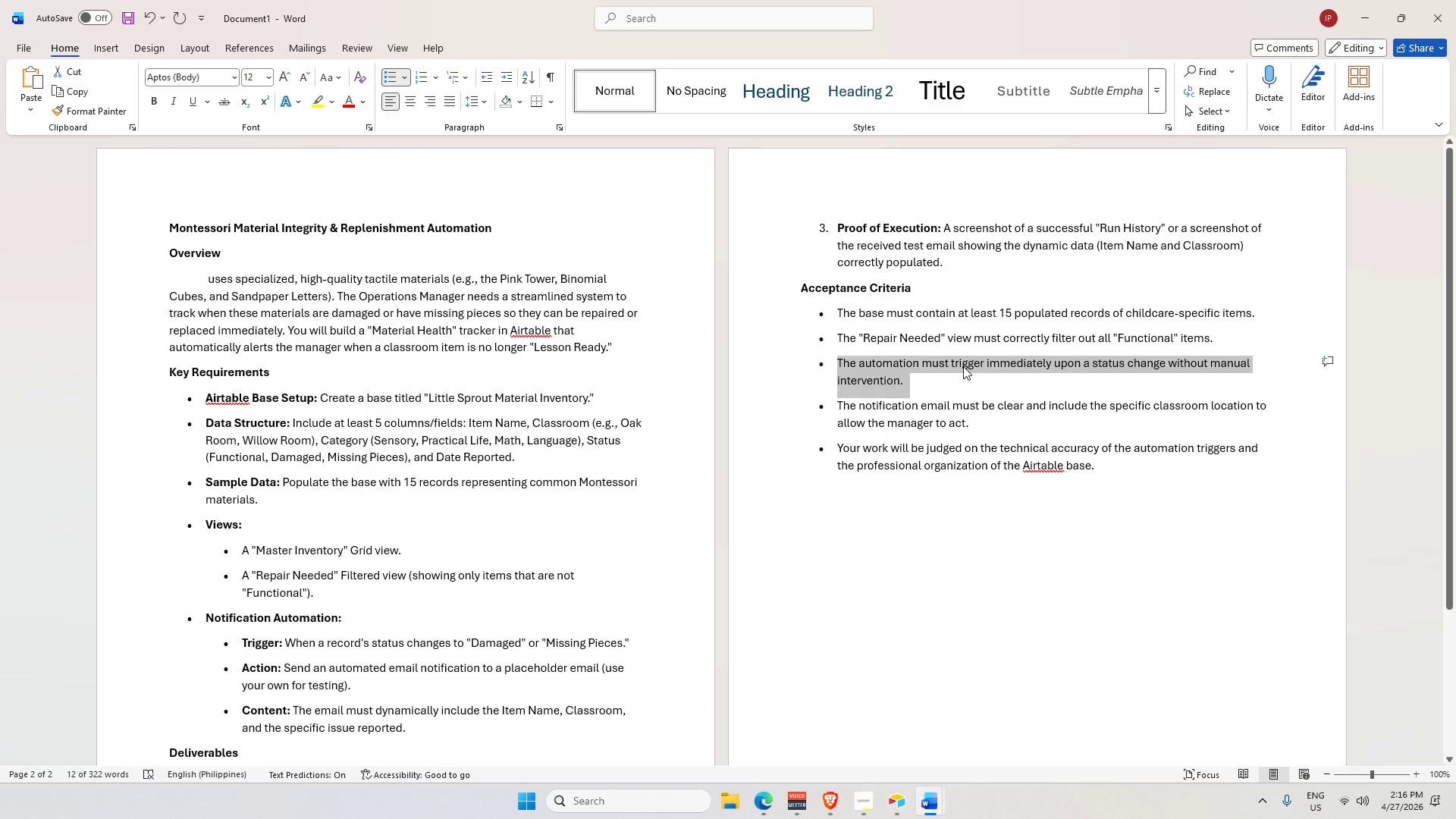 
left_click_drag(start_coordinate=[836, 407], to_coordinate=[1000, 425])
 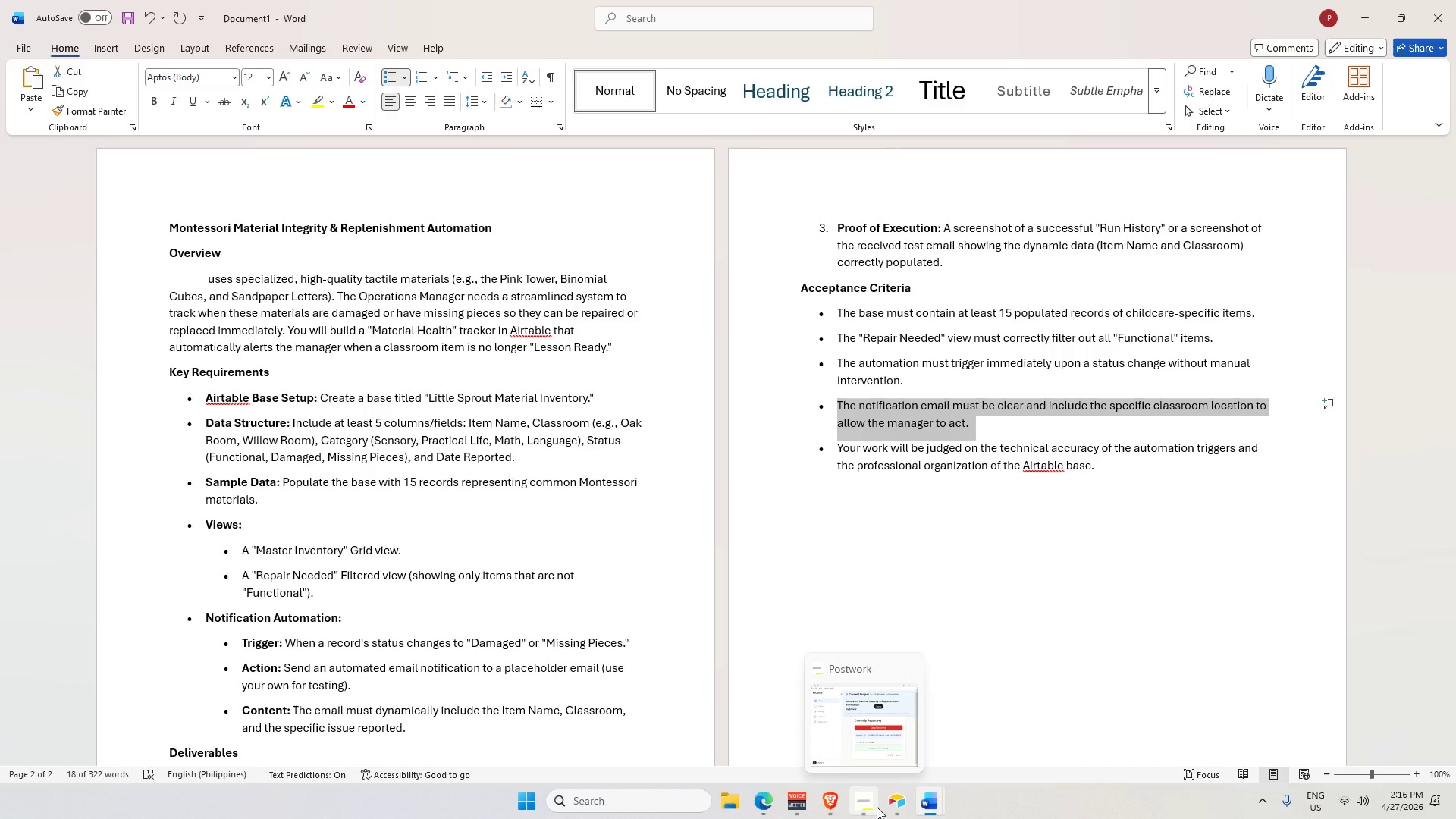 
wait(17.81)
 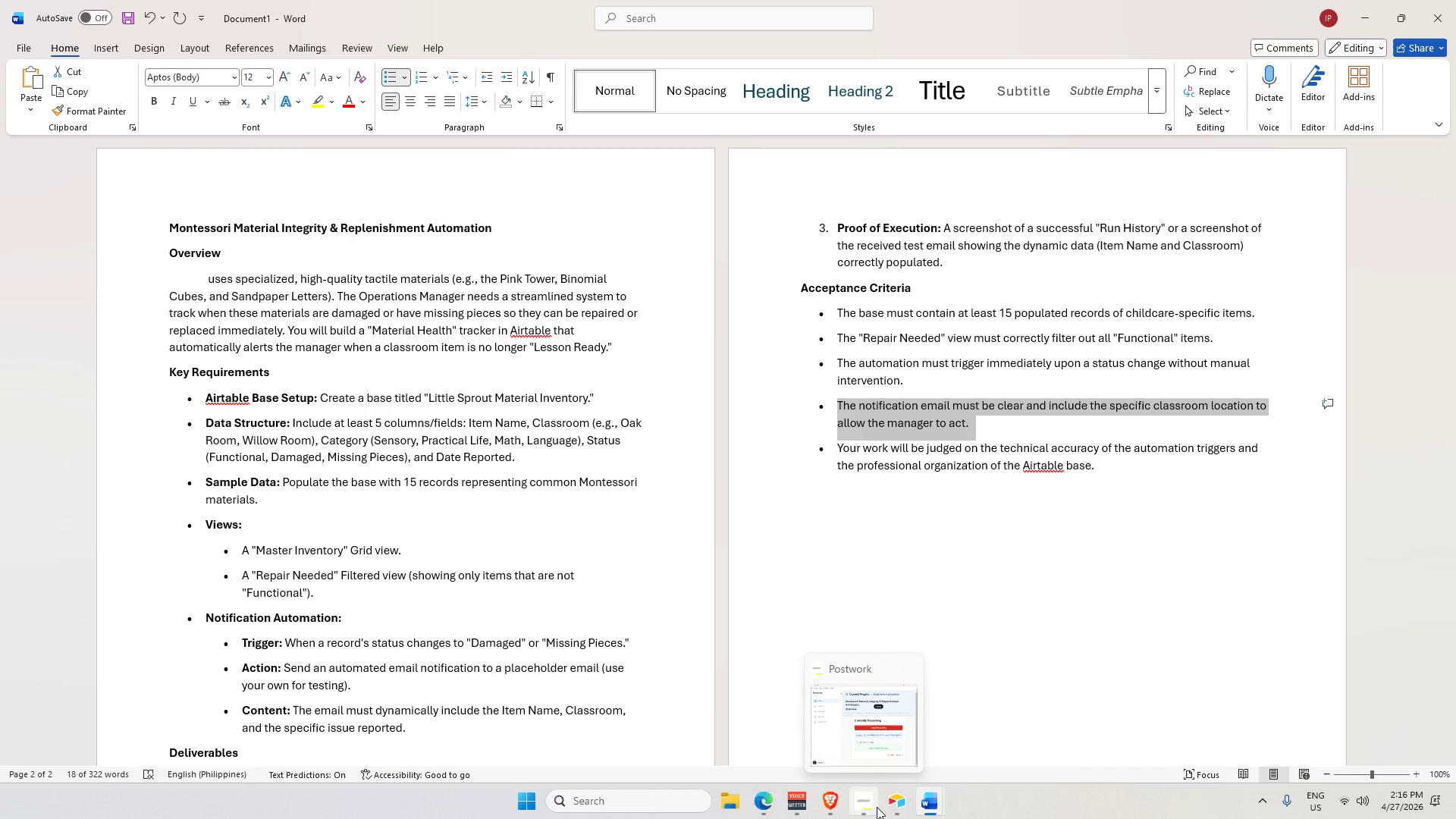 
left_click([767, 203])
 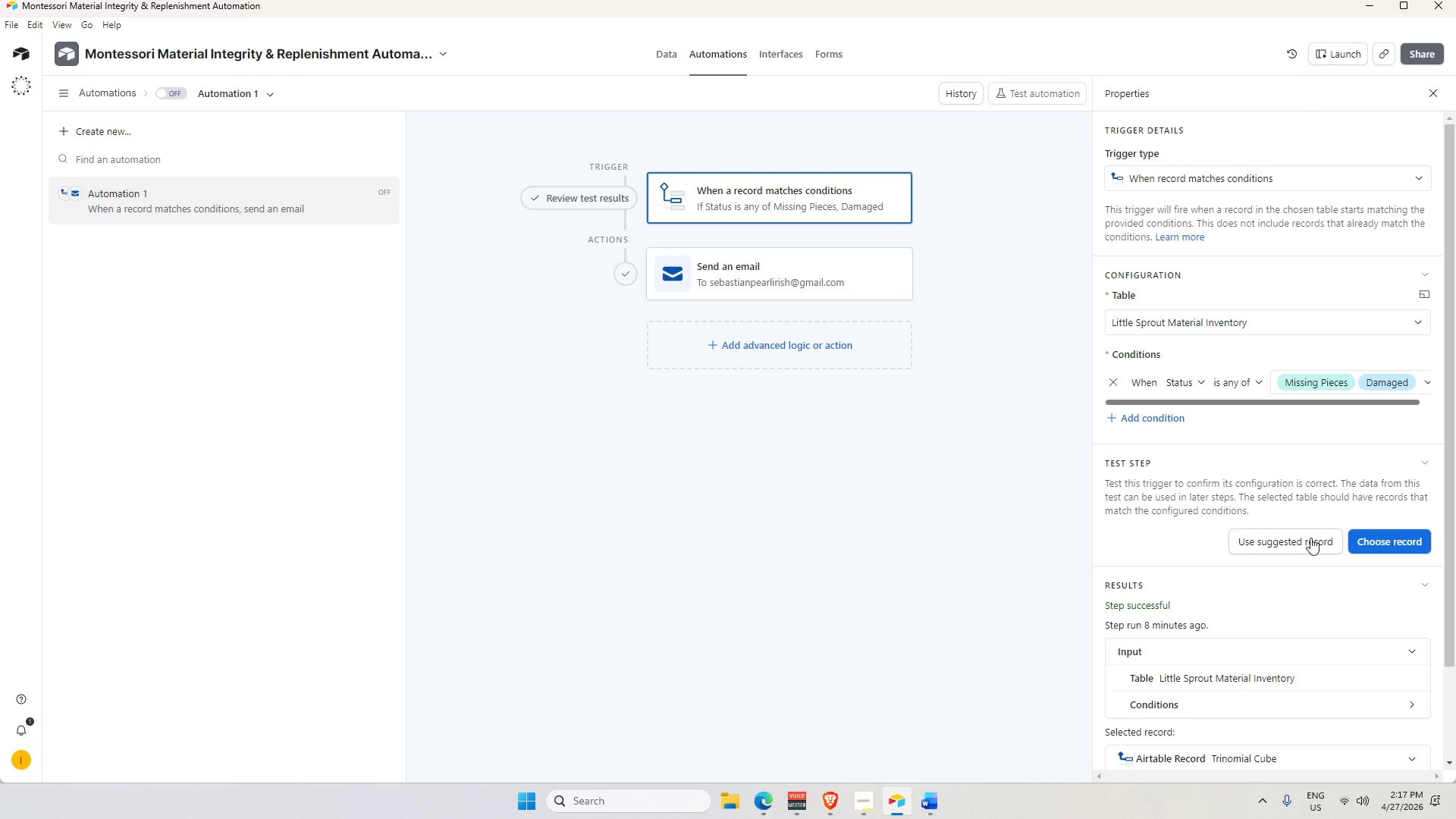 
left_click([1310, 541])
 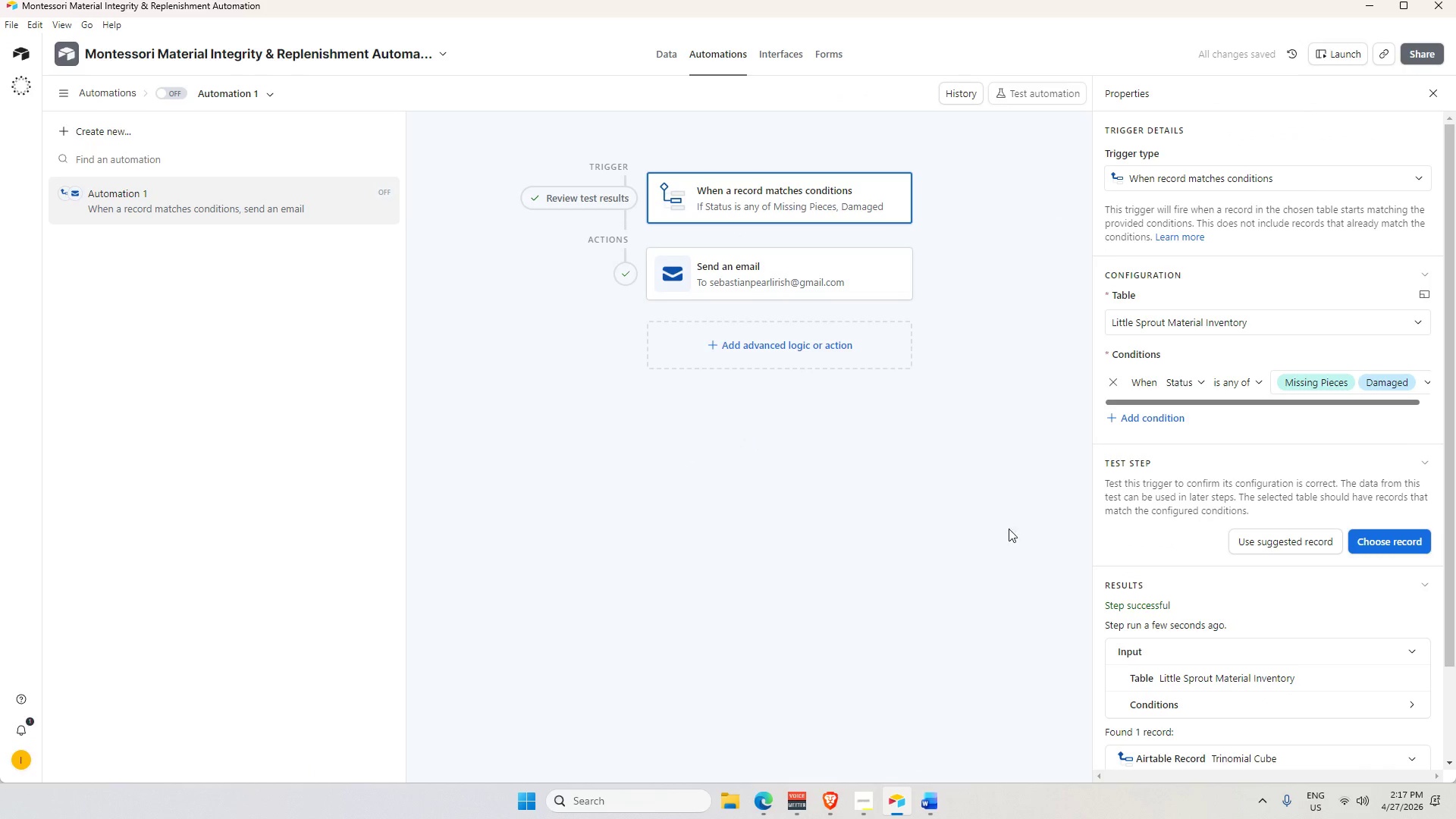 
scroll: coordinate [1334, 586], scroll_direction: down, amount: 3.0
 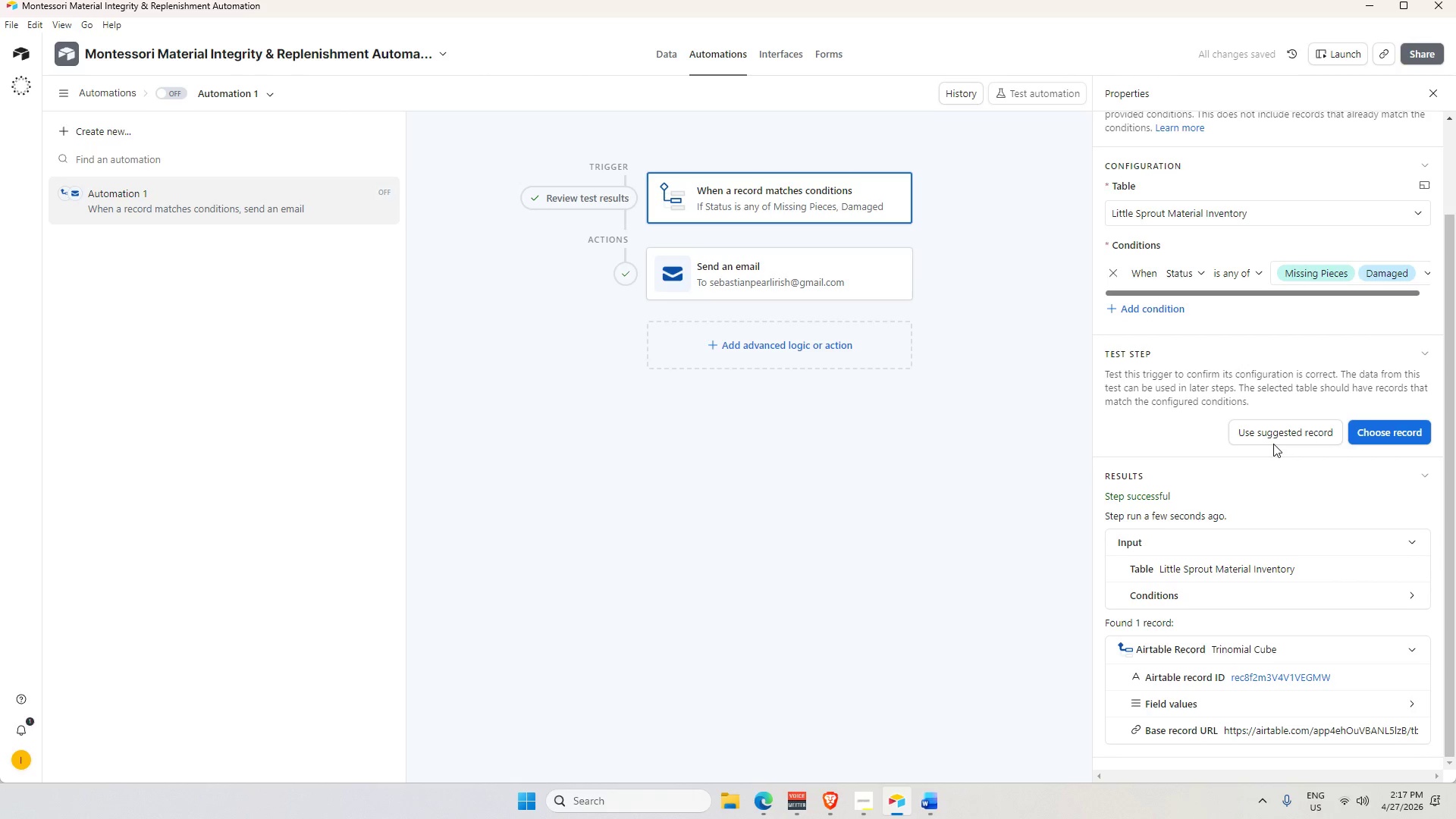 
mouse_move([1279, 458])
 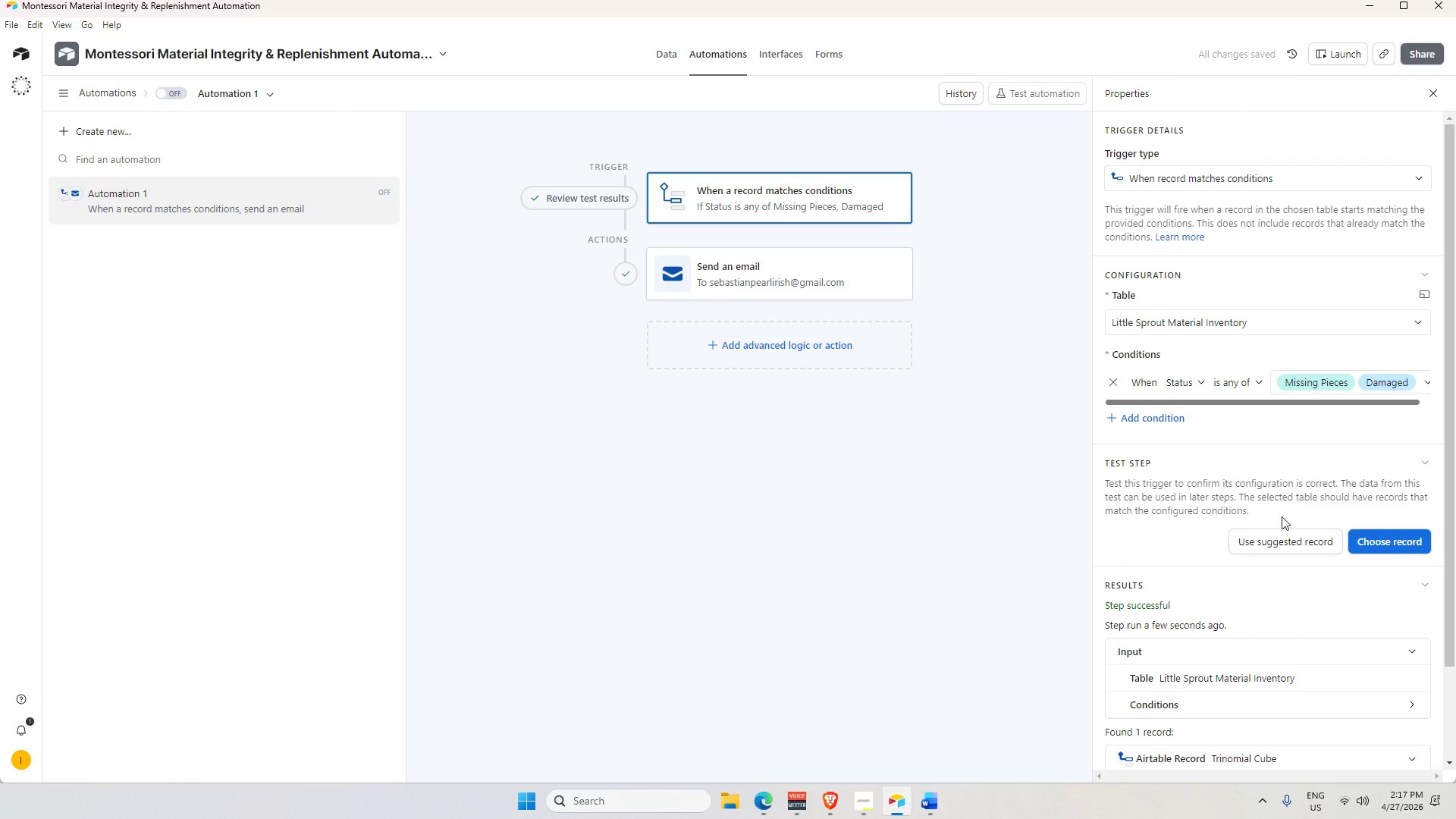 
scroll: coordinate [1244, 721], scroll_direction: down, amount: 13.0
 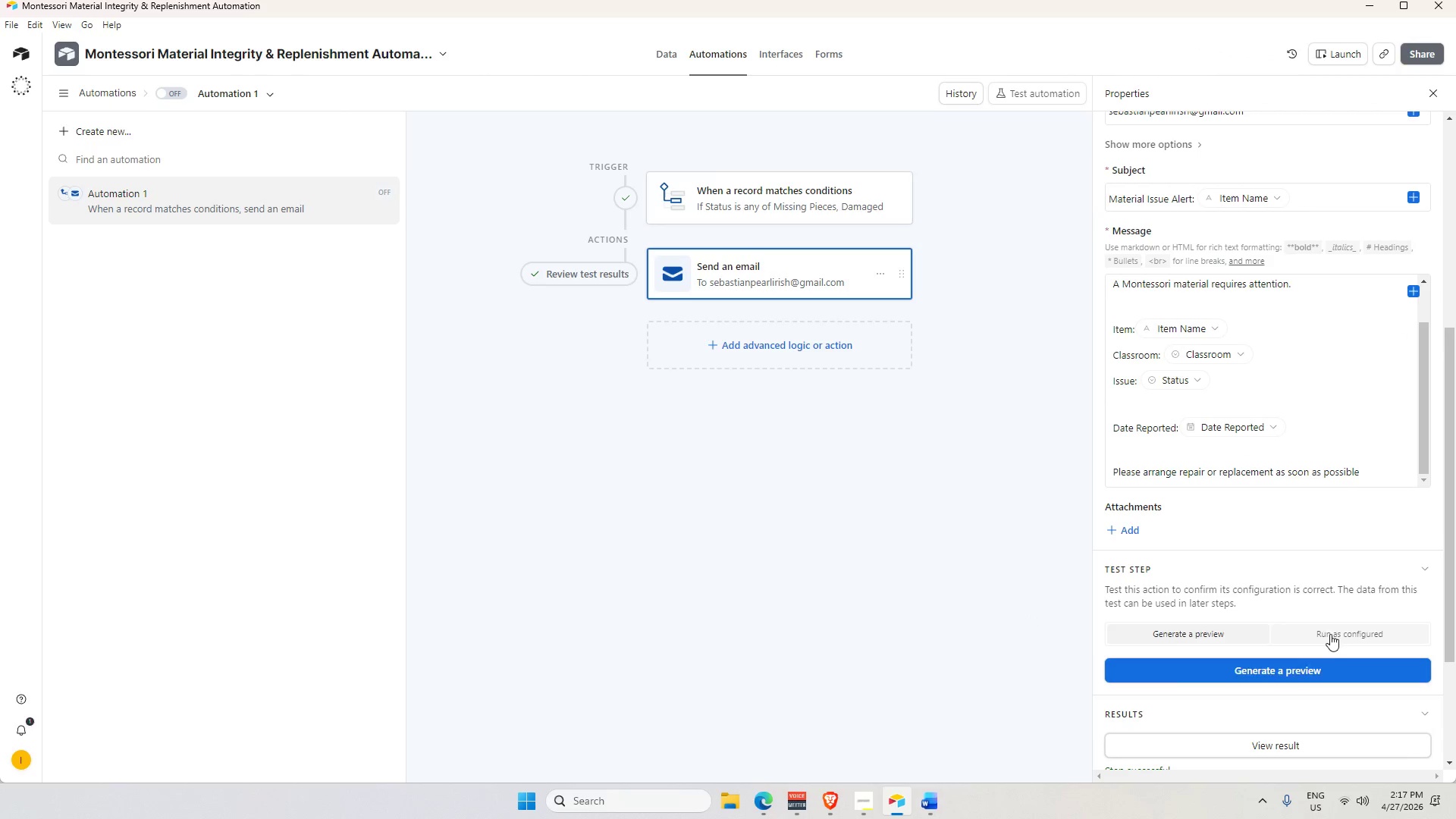 
double_click([1325, 666])
 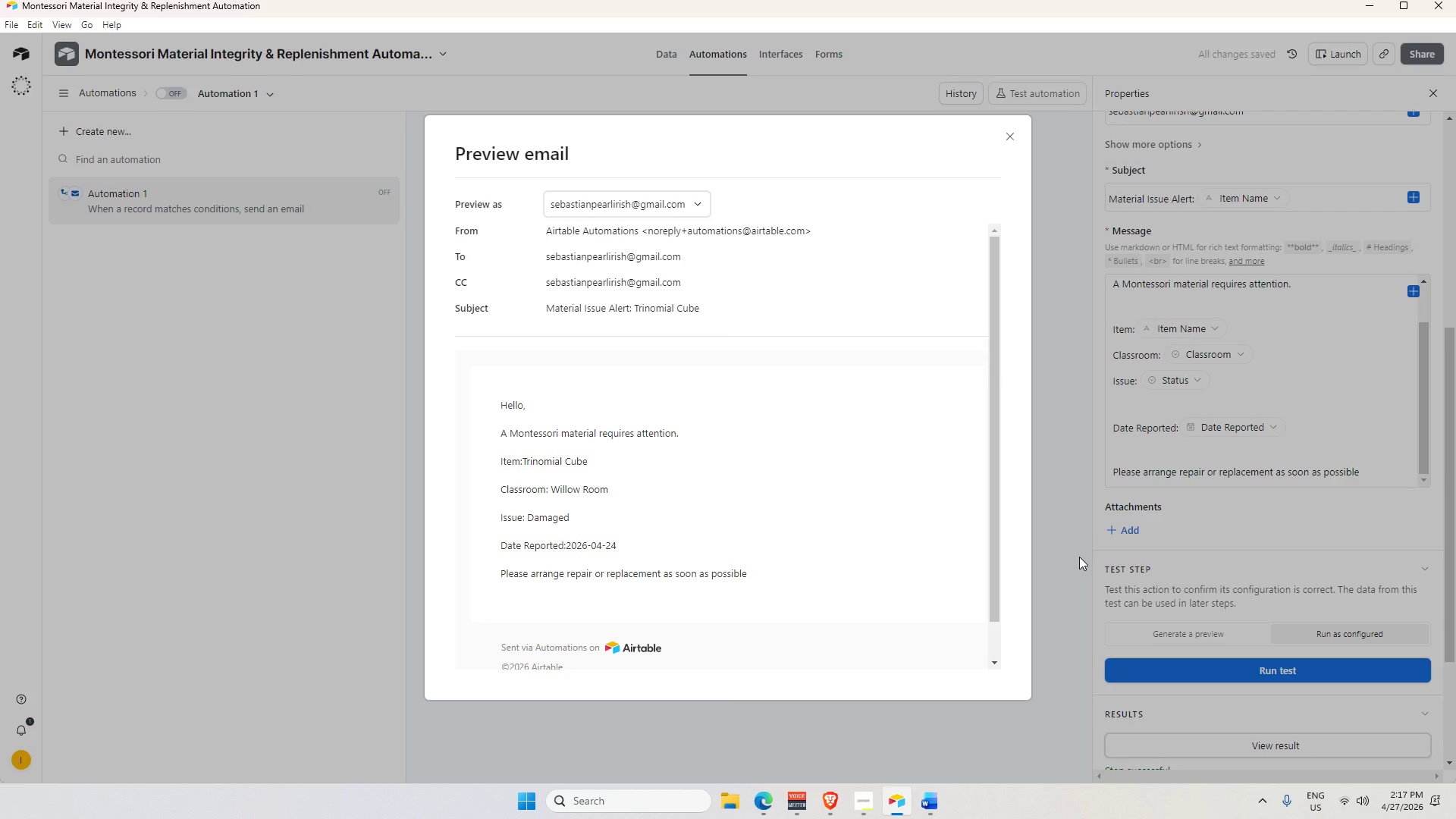 
scroll: coordinate [858, 460], scroll_direction: down, amount: 4.0
 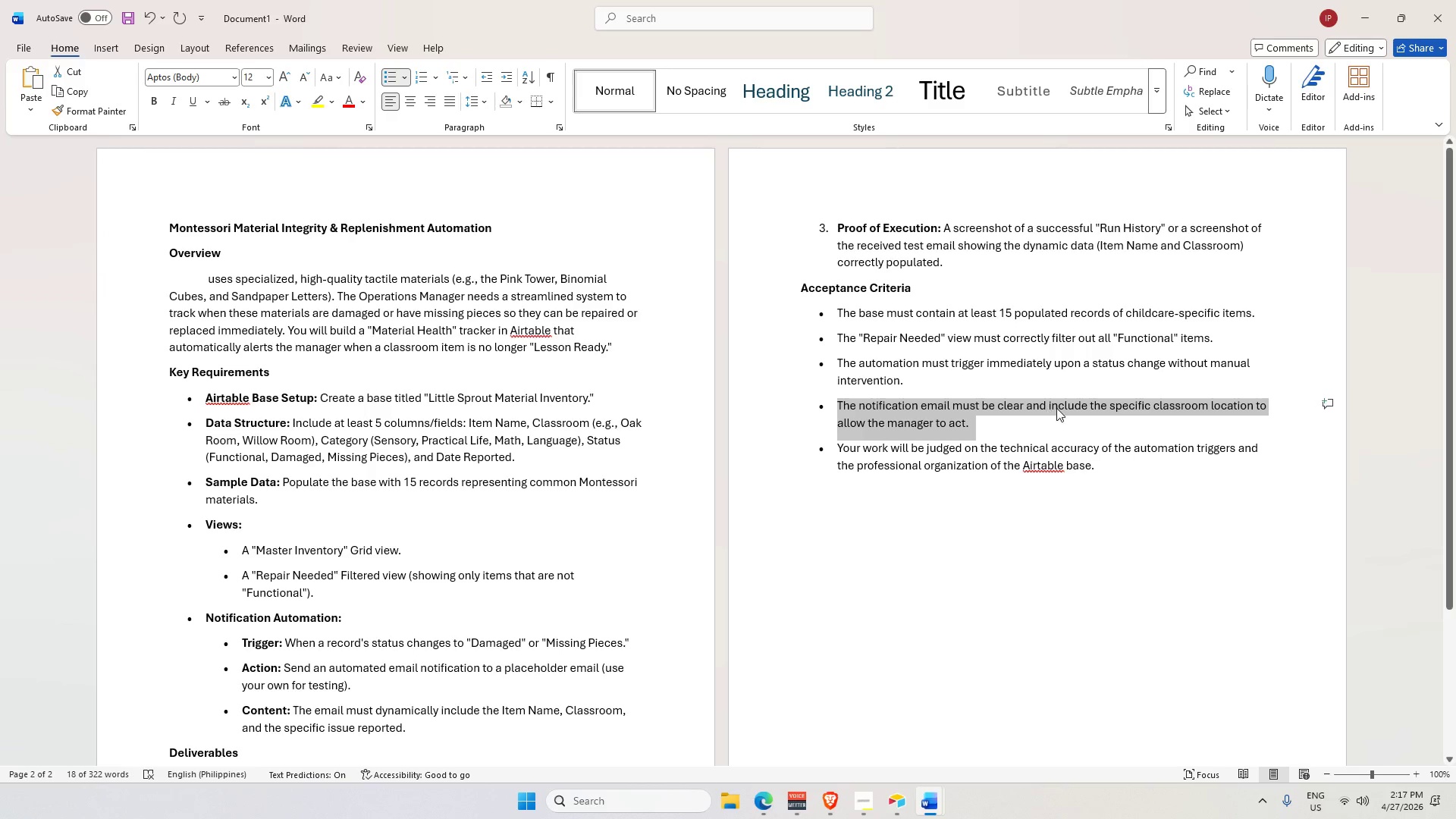 
wait(16.9)
 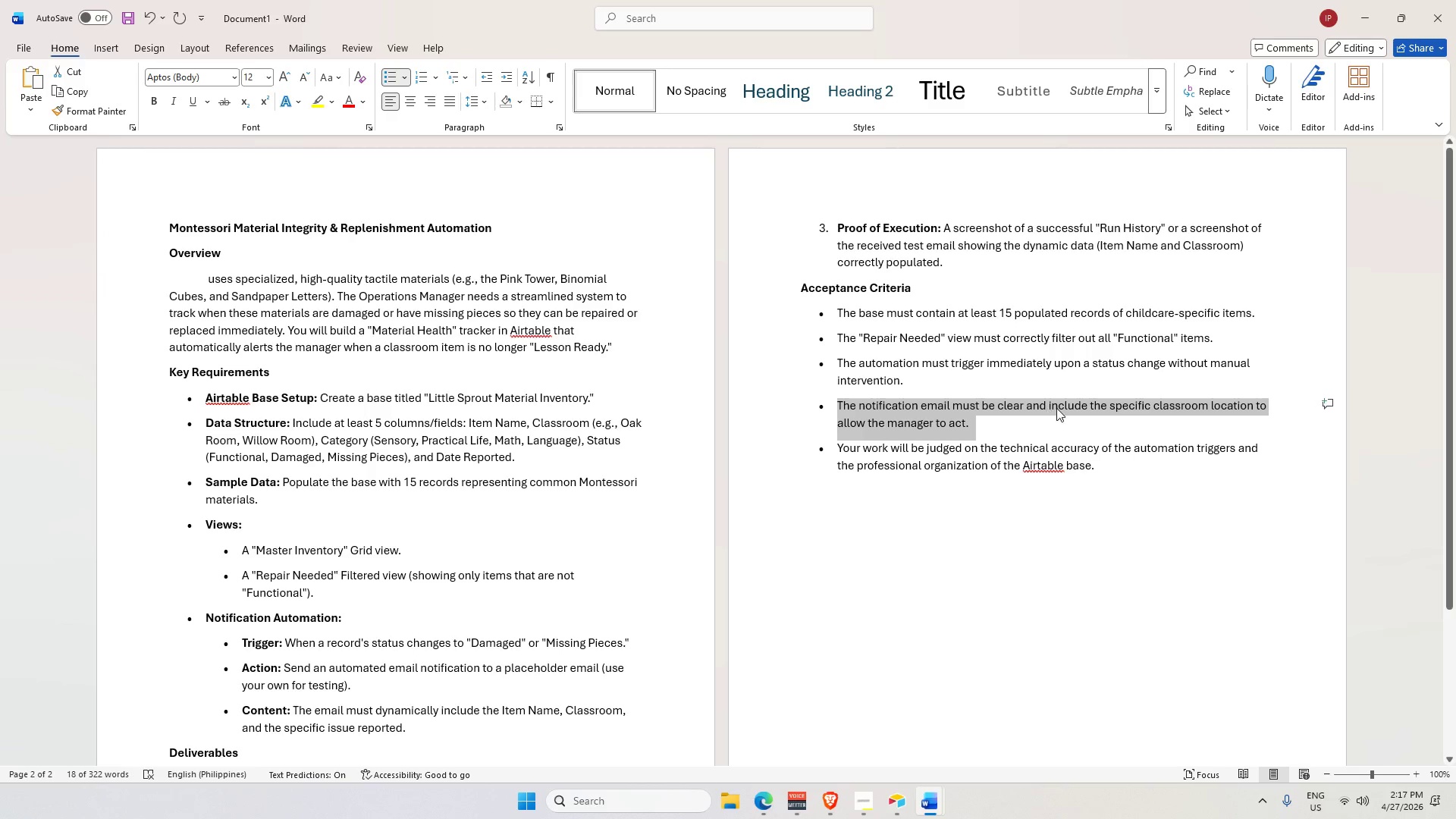 
left_click_drag(start_coordinate=[838, 450], to_coordinate=[1132, 470])
 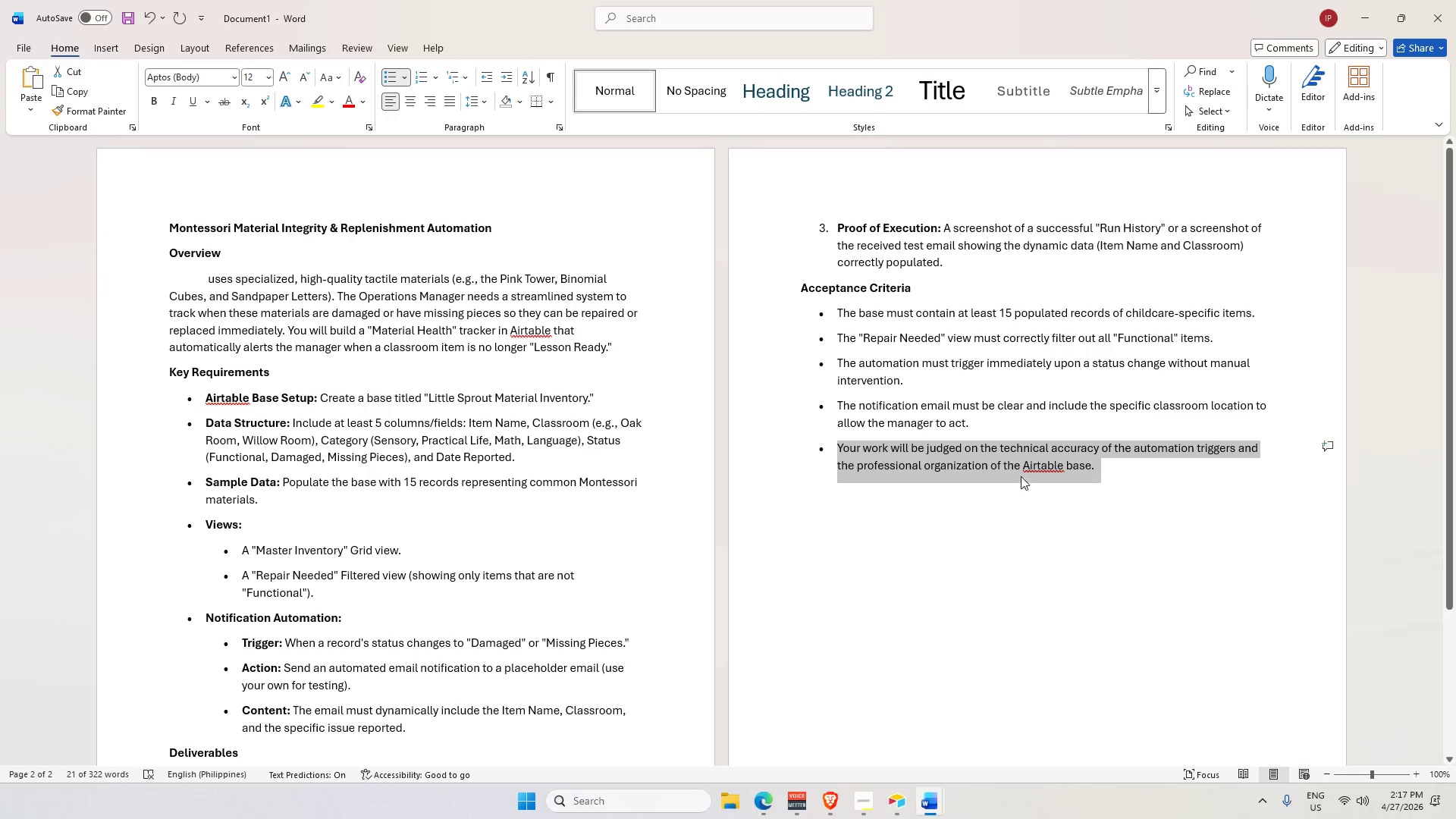 
wait(10.61)
 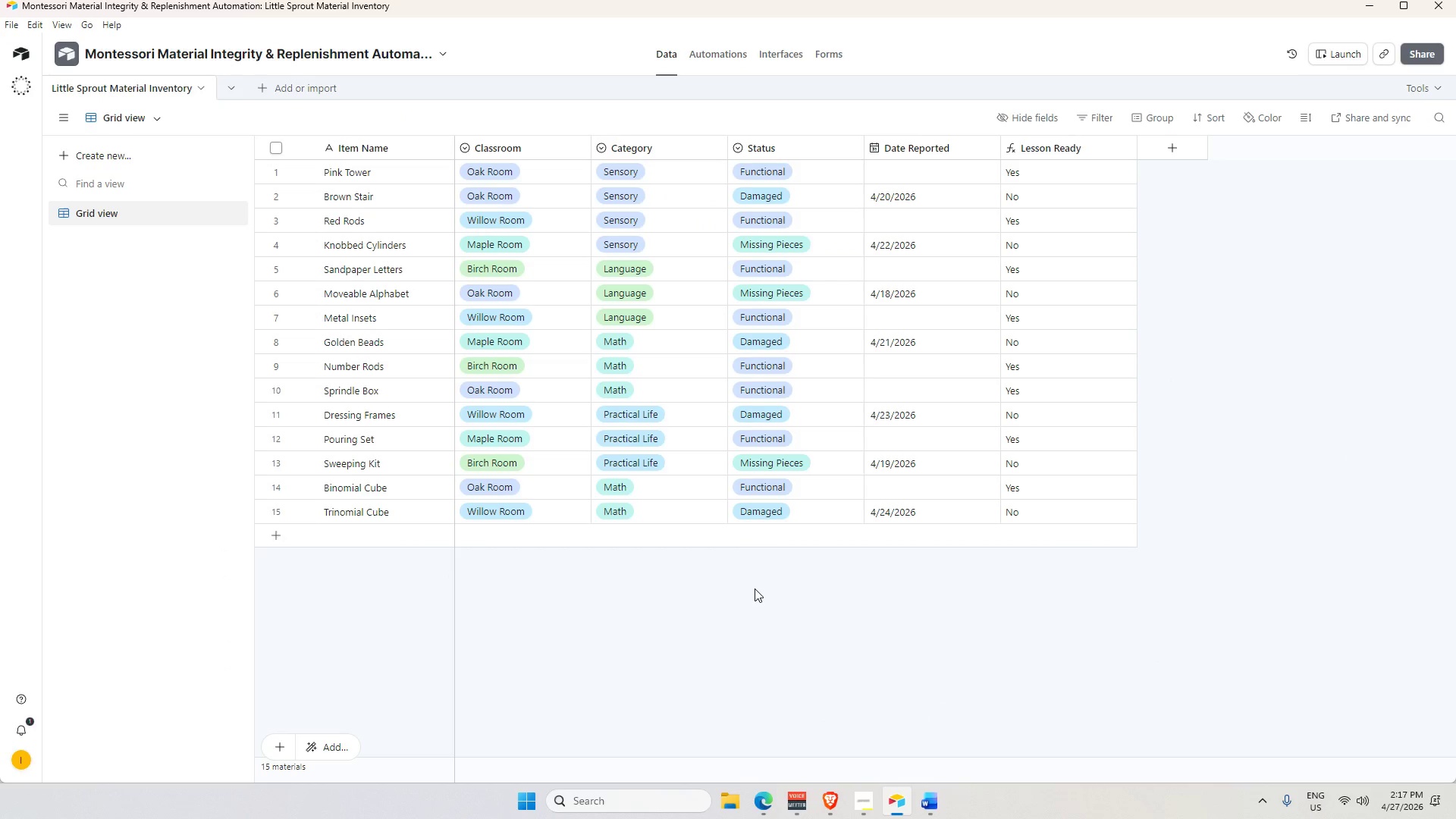 
left_click([758, 589])
 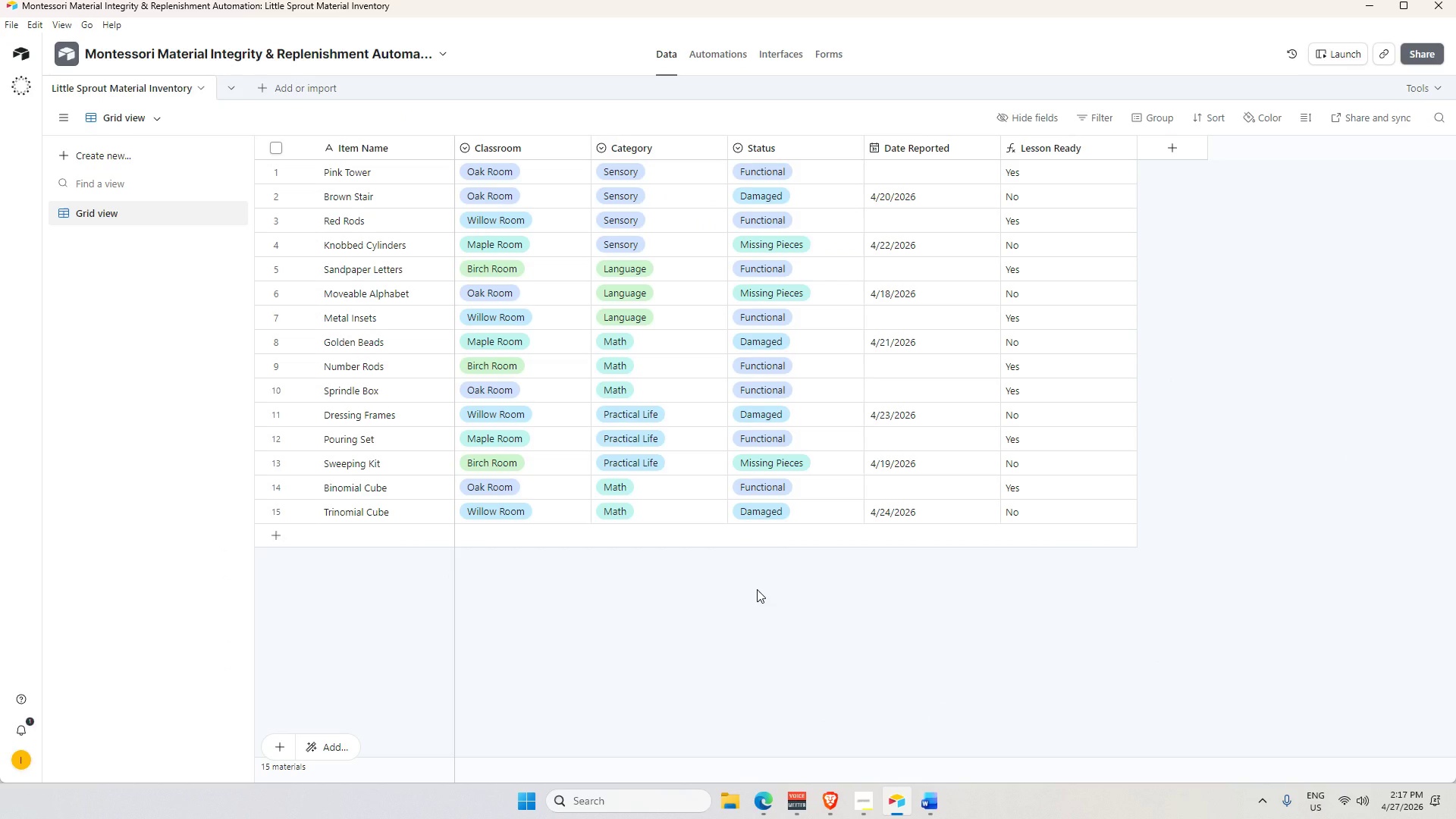 
scroll: coordinate [739, 560], scroll_direction: up, amount: 3.0
 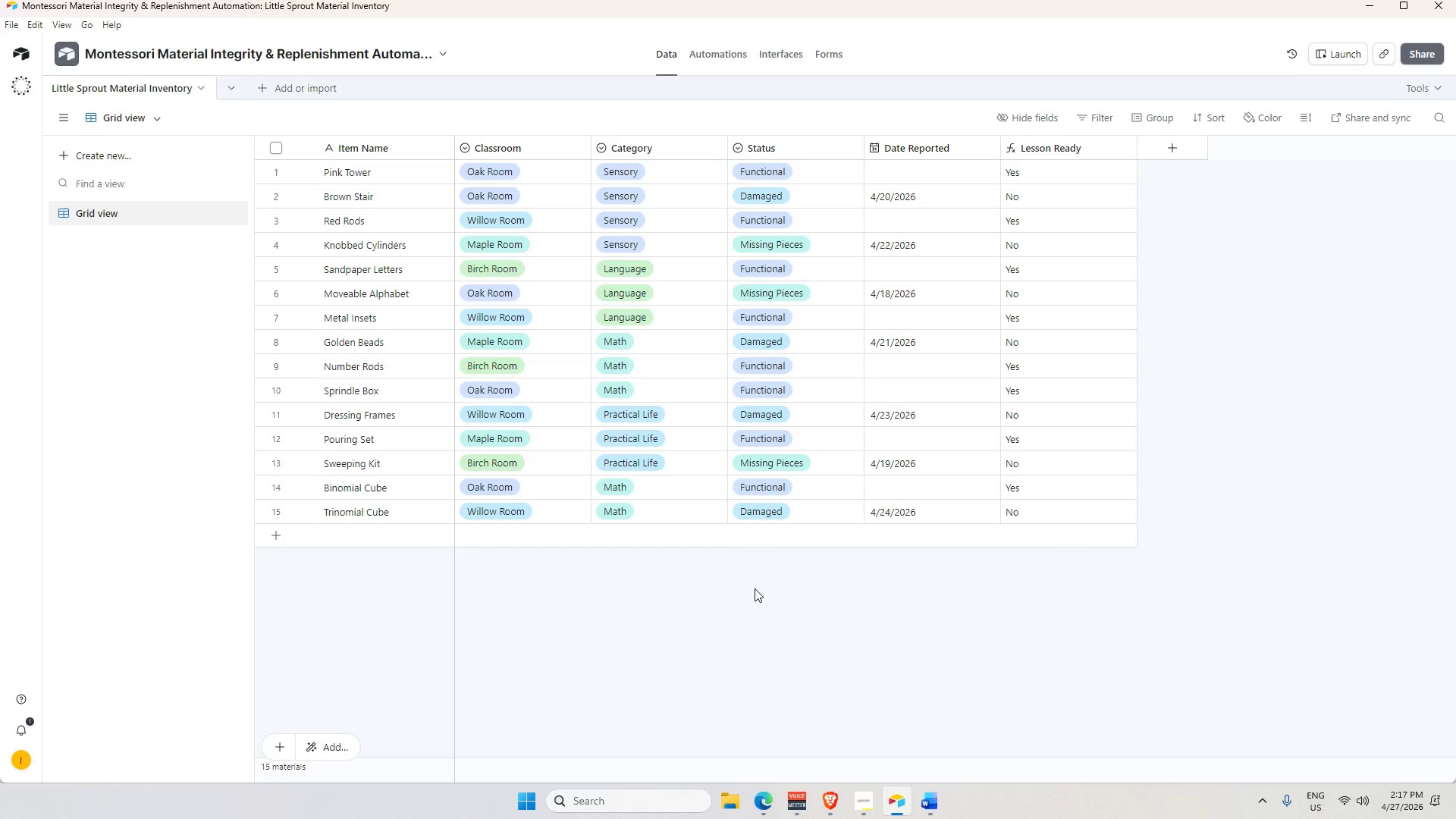 
left_click([757, 589])
 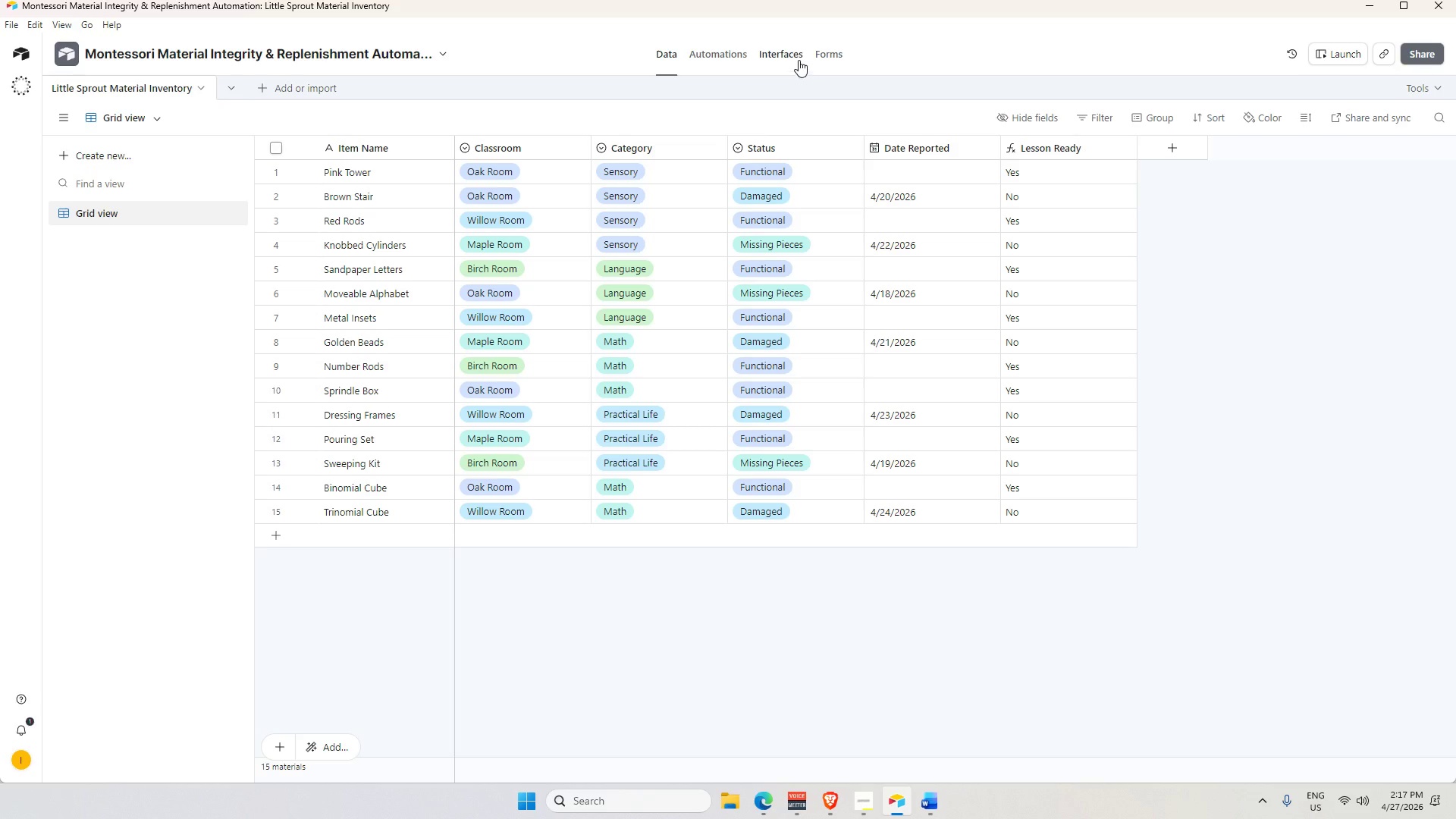 
left_click_drag(start_coordinate=[791, 49], to_coordinate=[791, 56])
 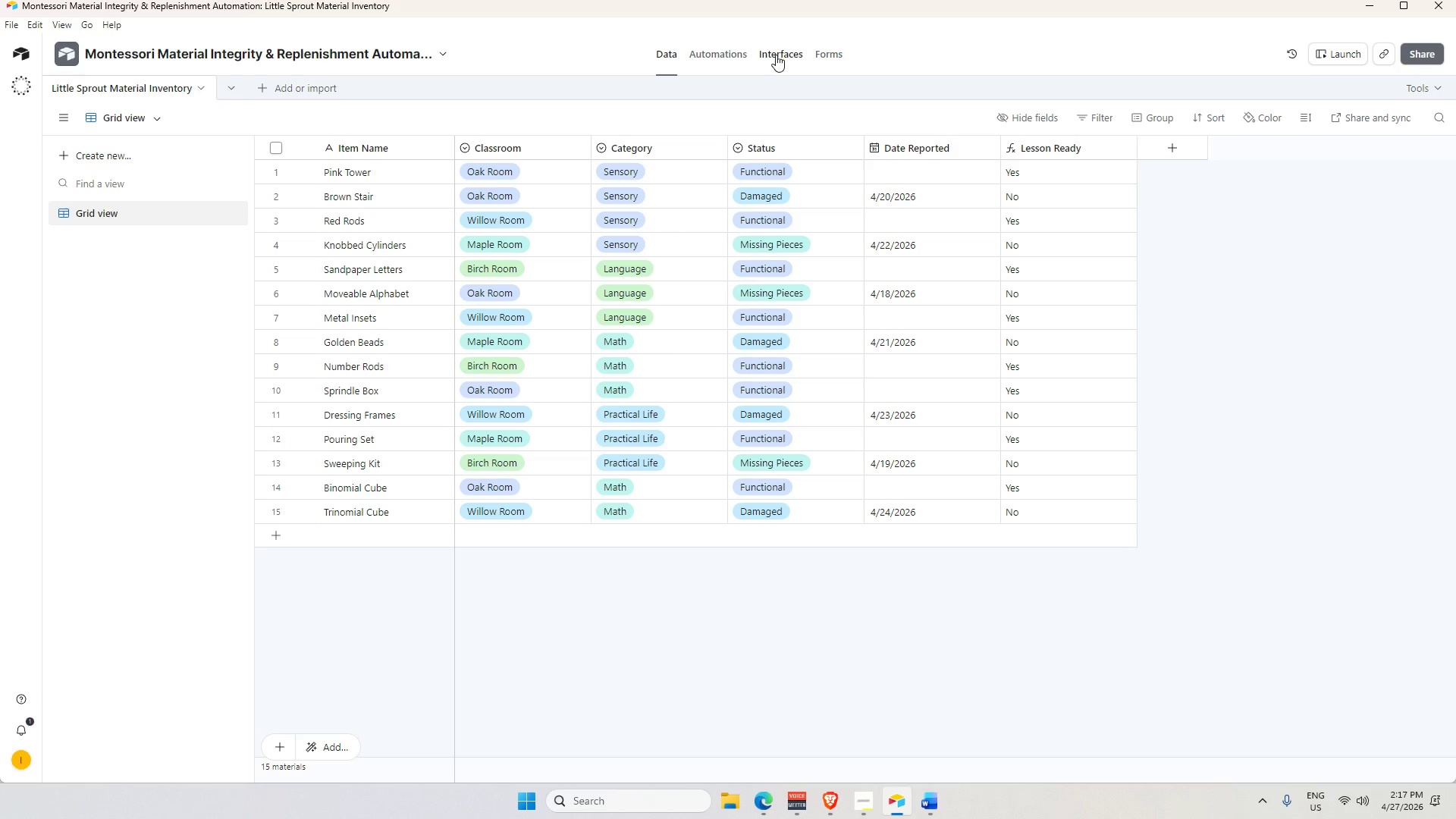 
left_click([776, 58])
 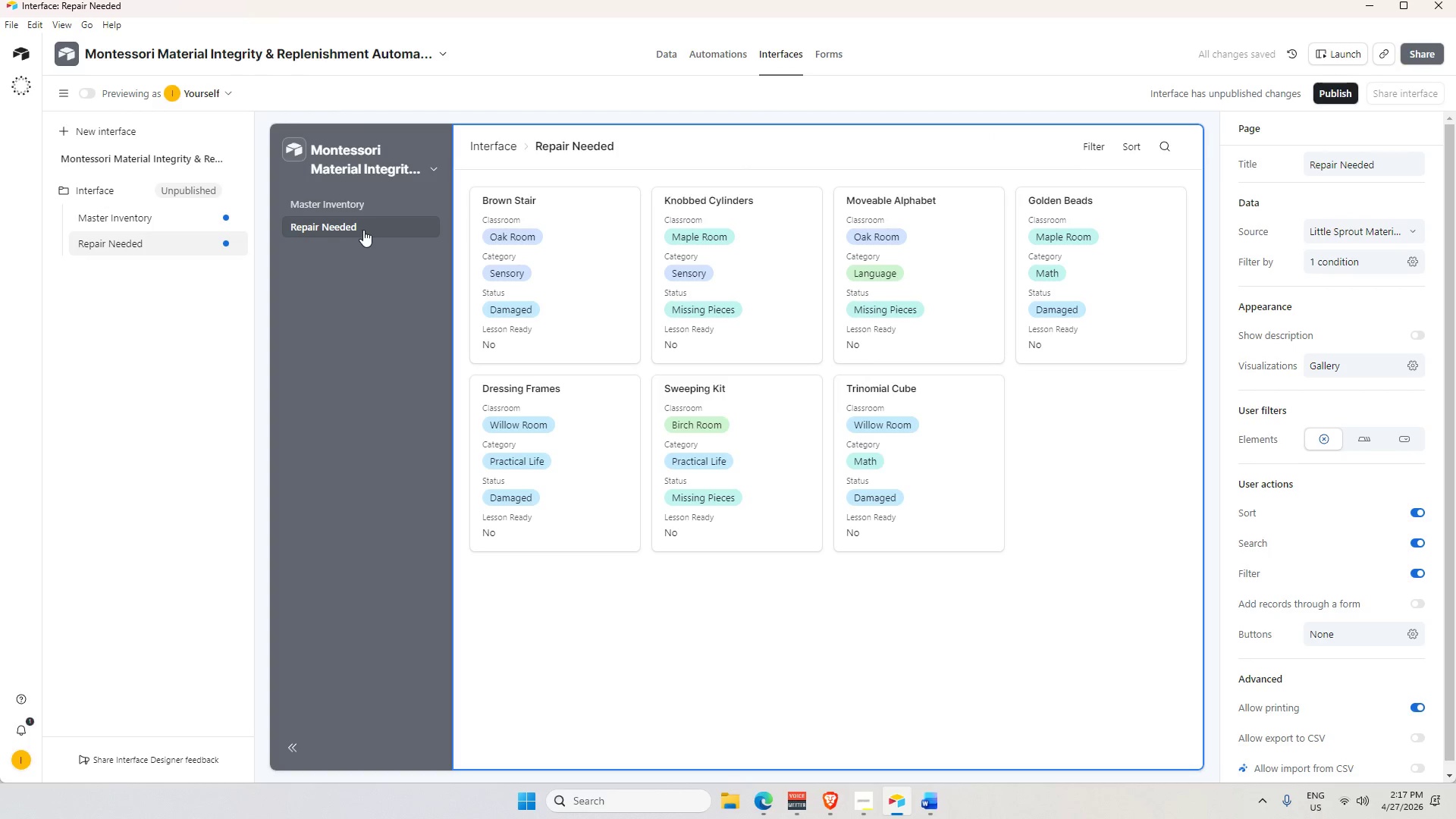 
wait(9.94)
 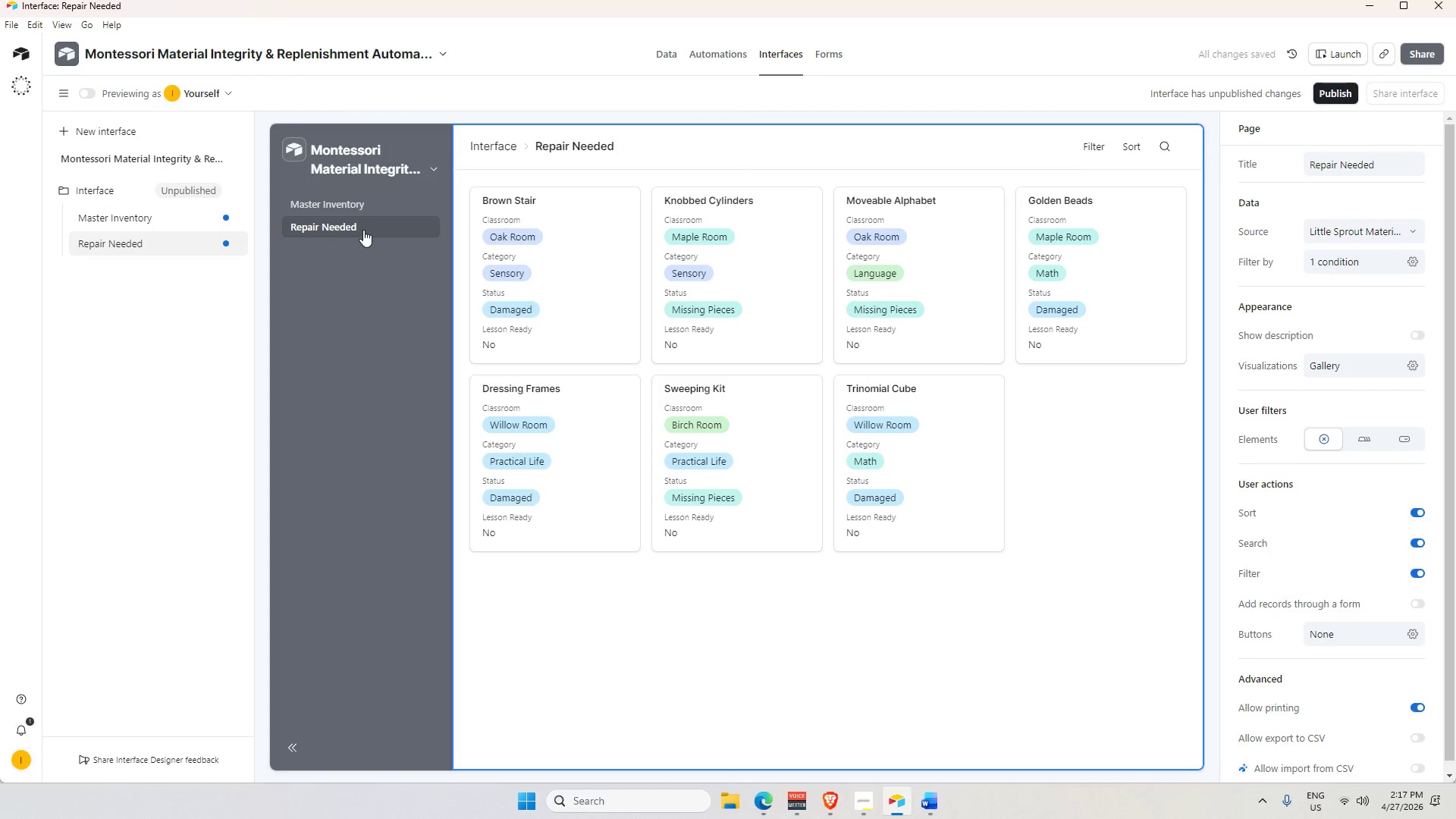 
double_click([177, 162])
 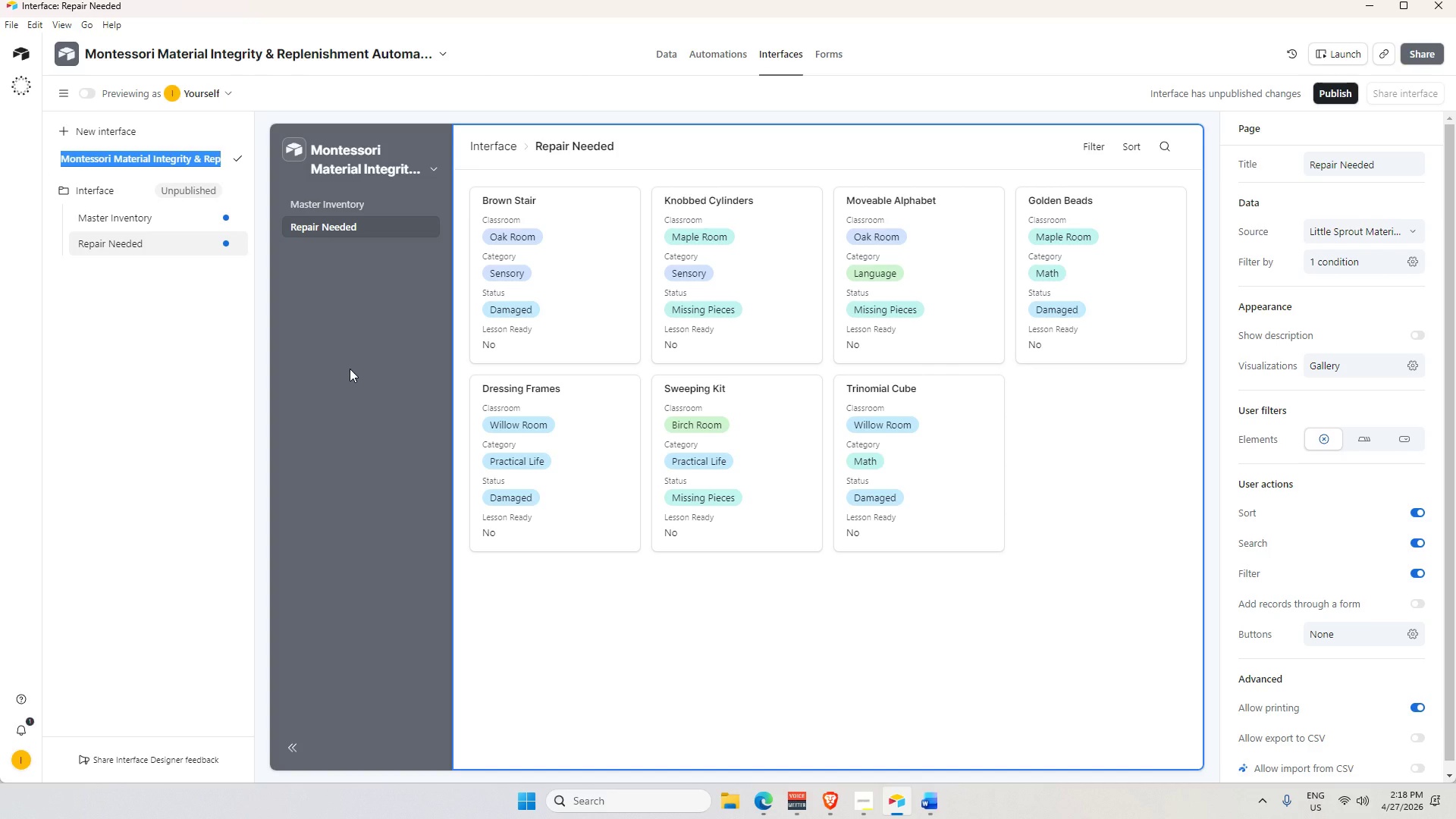 
left_click([349, 368])
 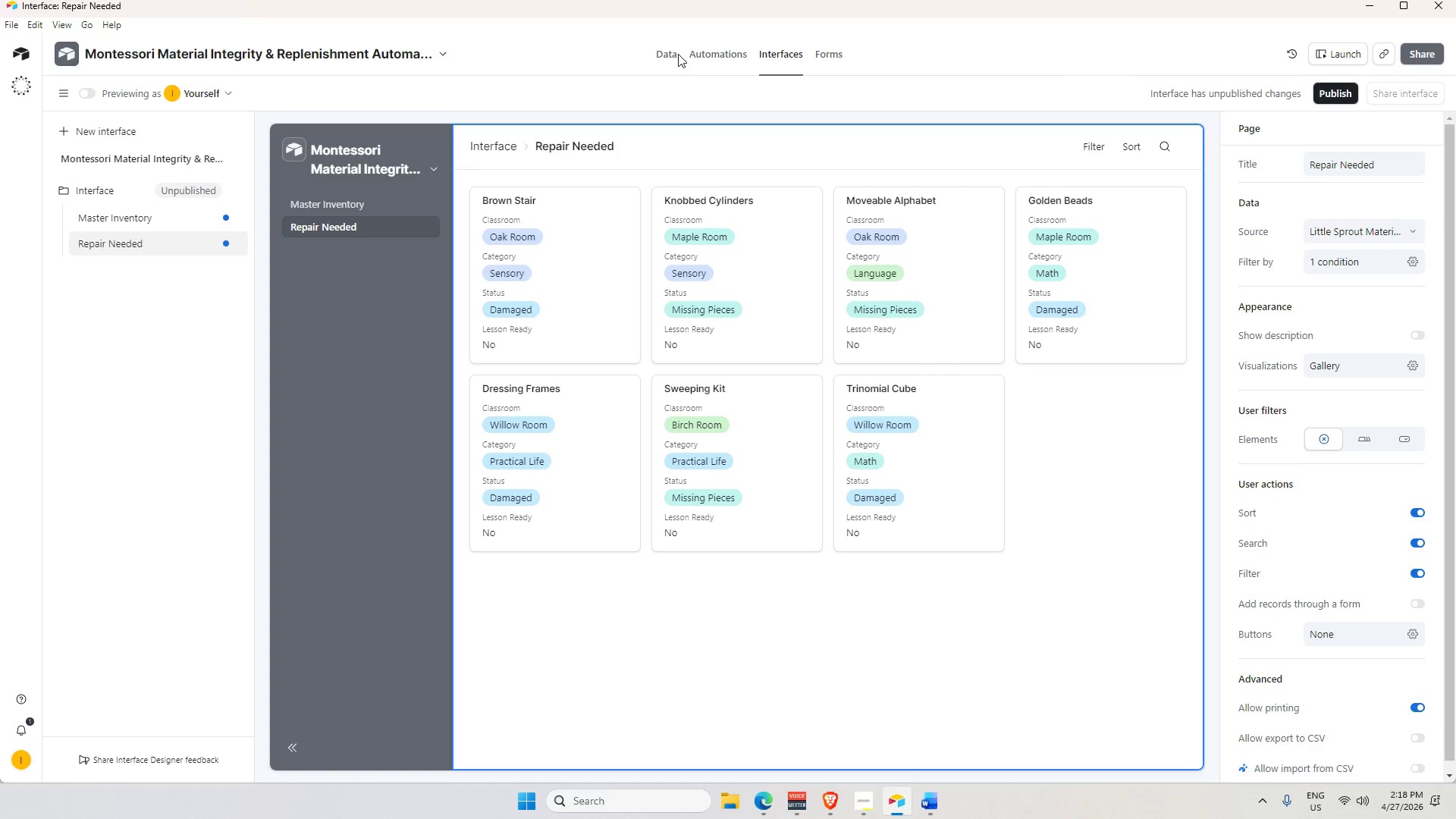 
left_click([676, 54])
 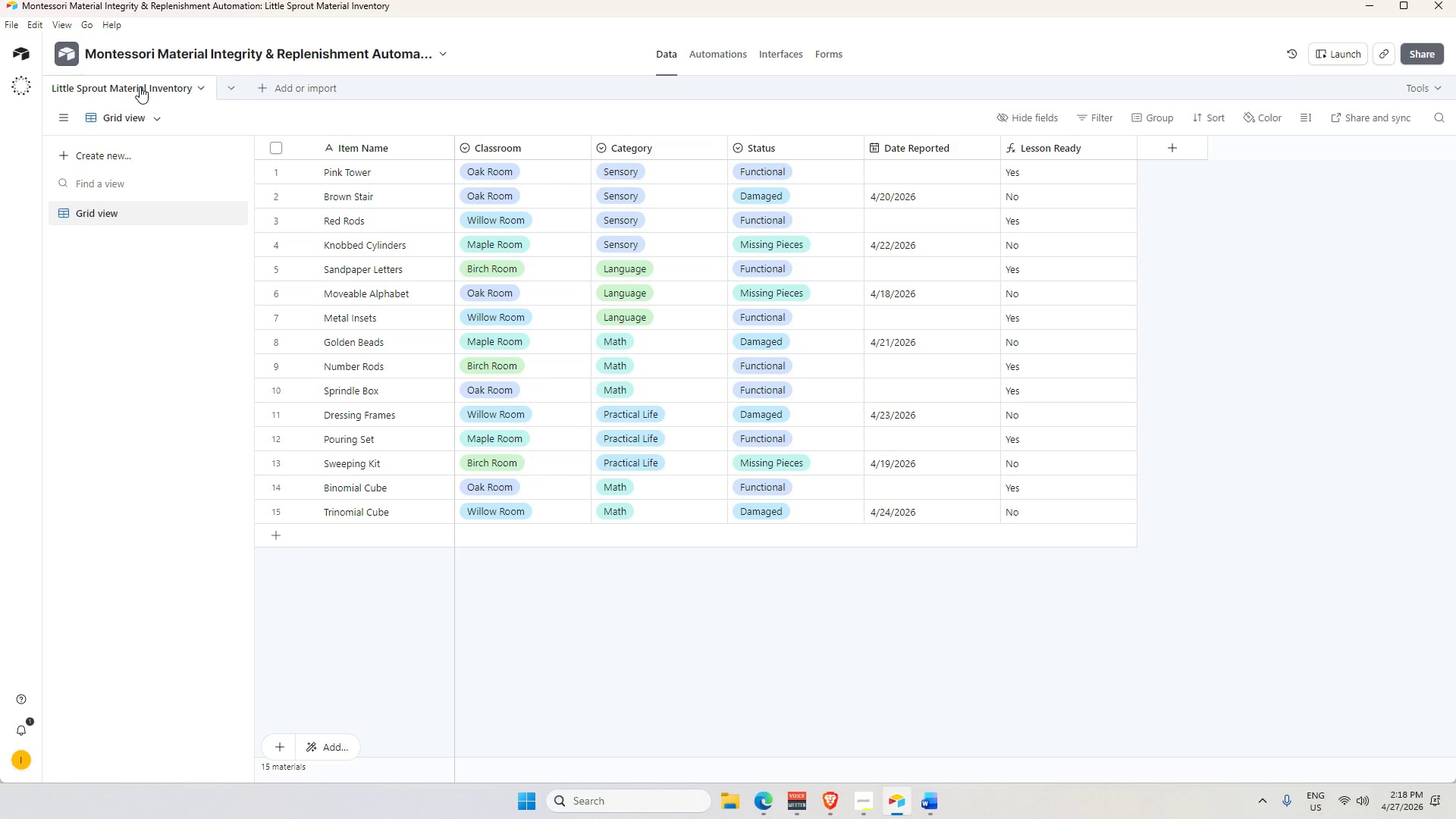 
wait(6.3)
 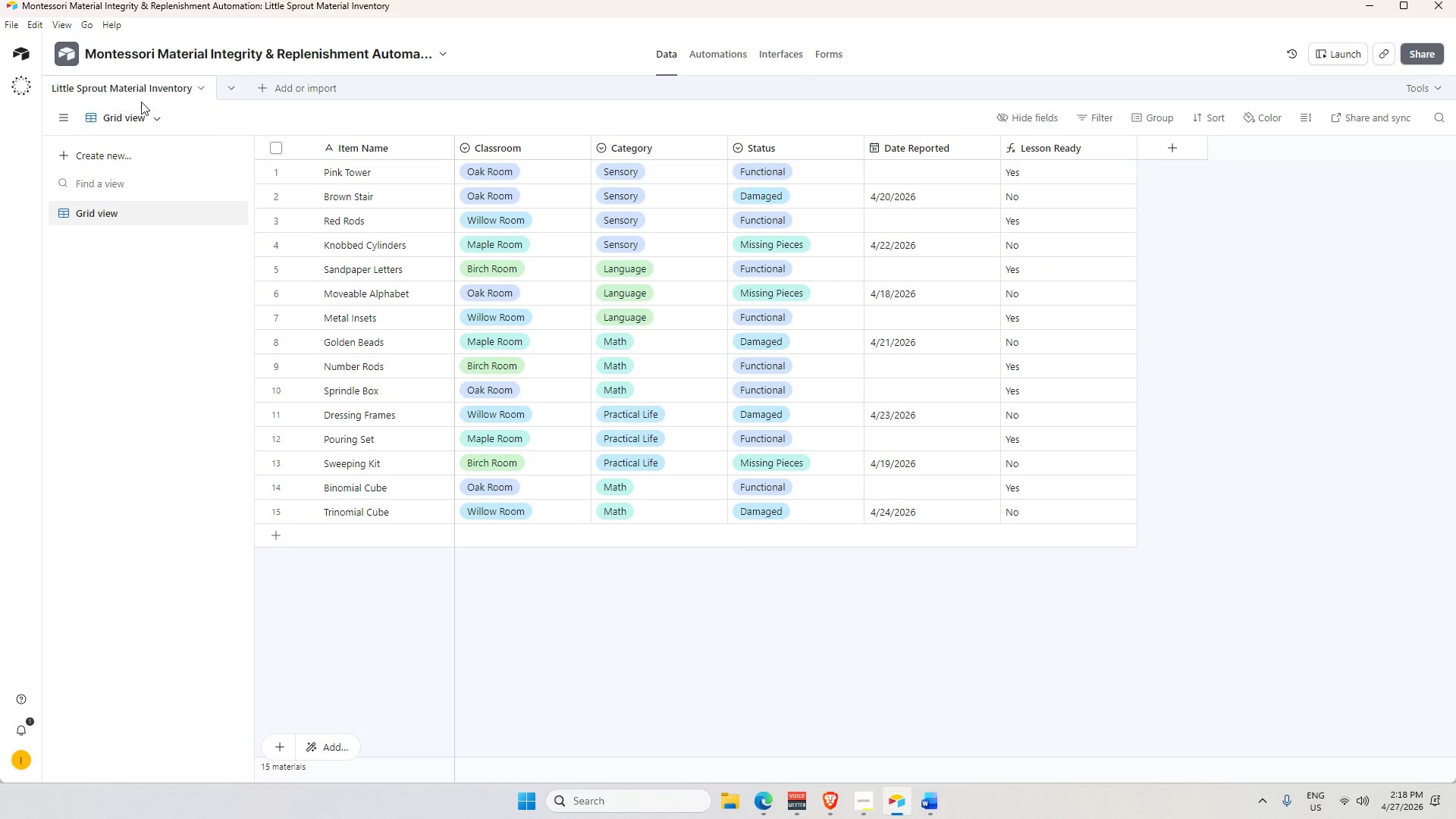 
double_click([140, 86])
 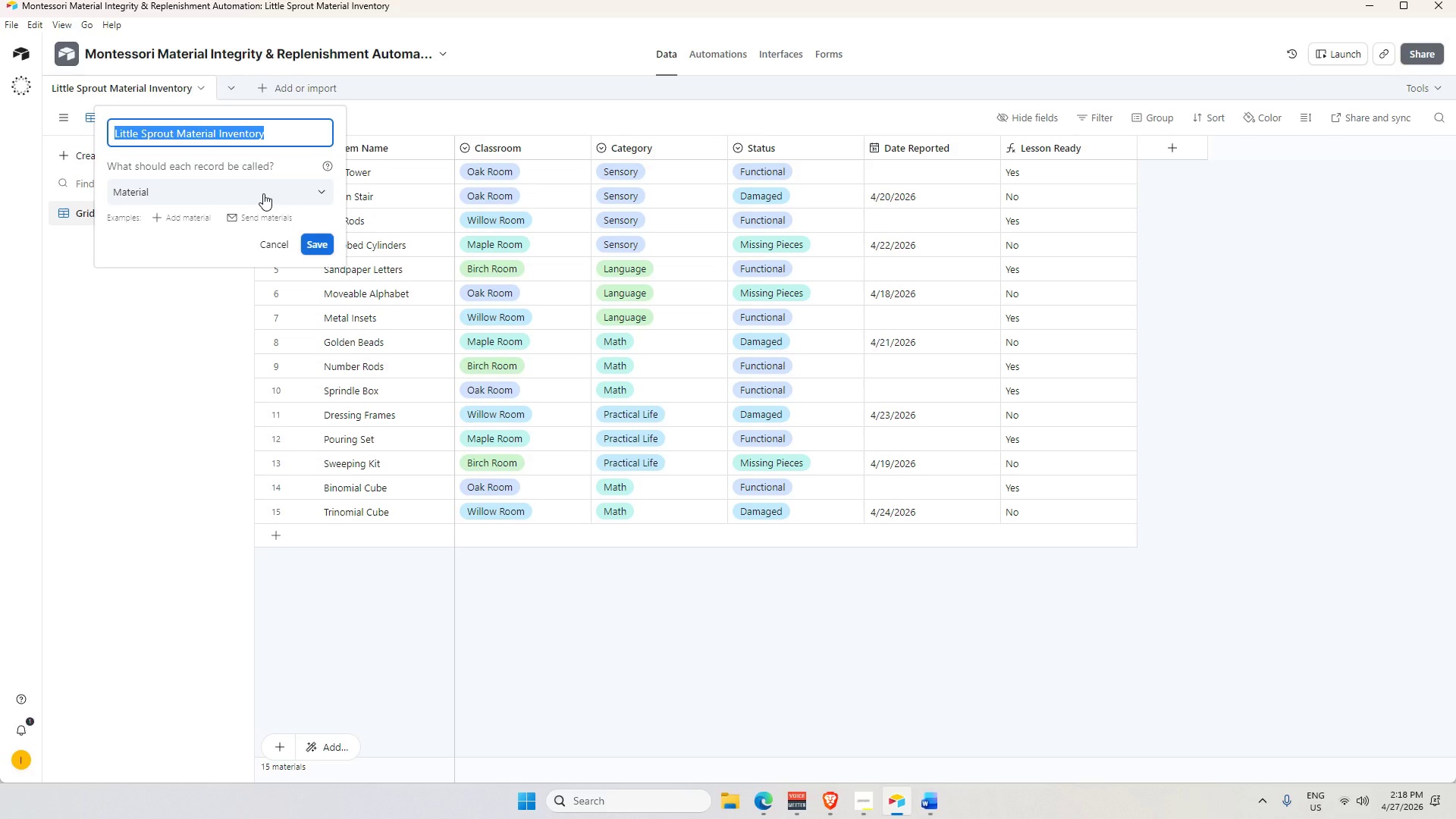 
key(Control+C)
 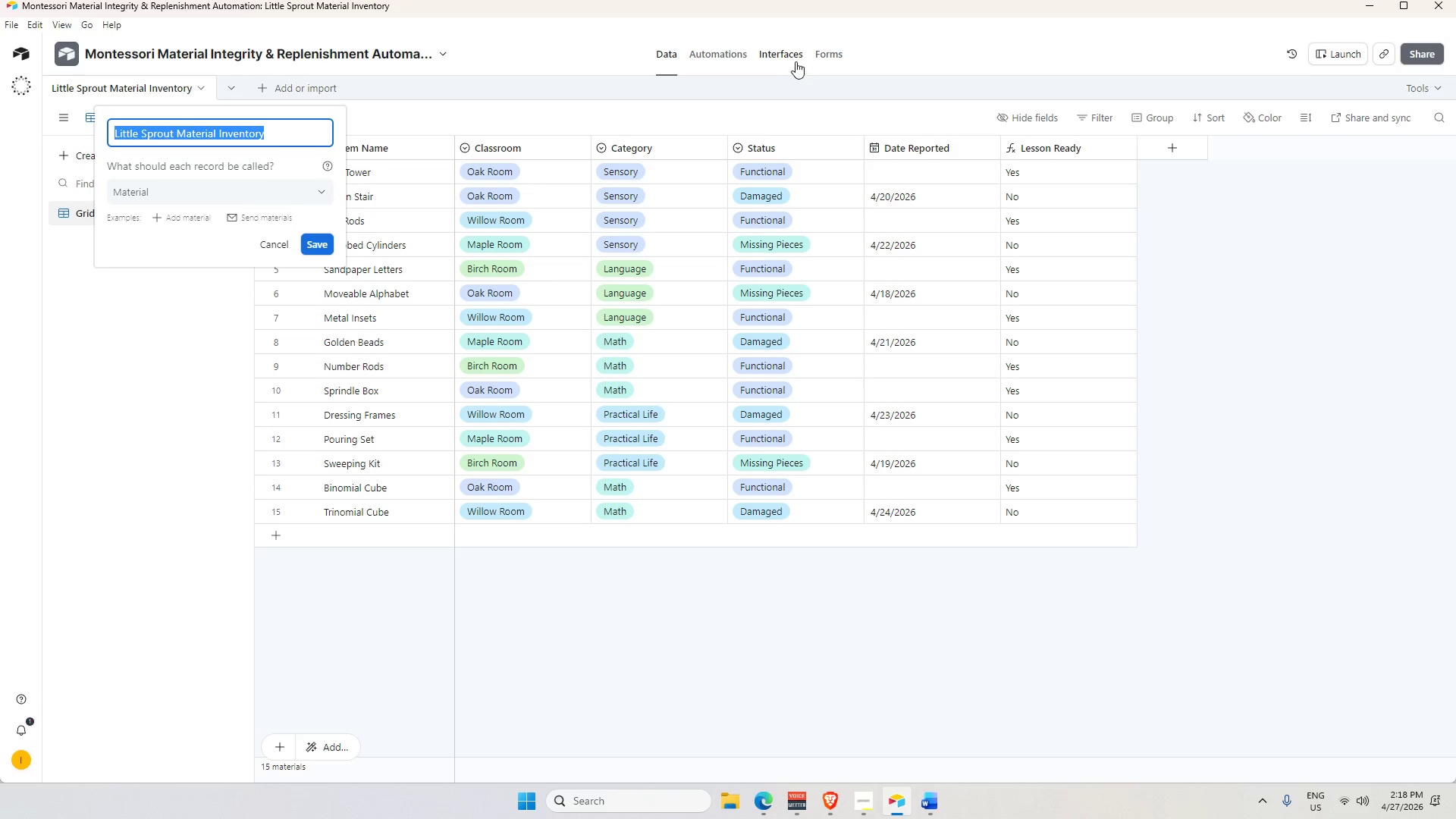 
left_click([793, 56])
 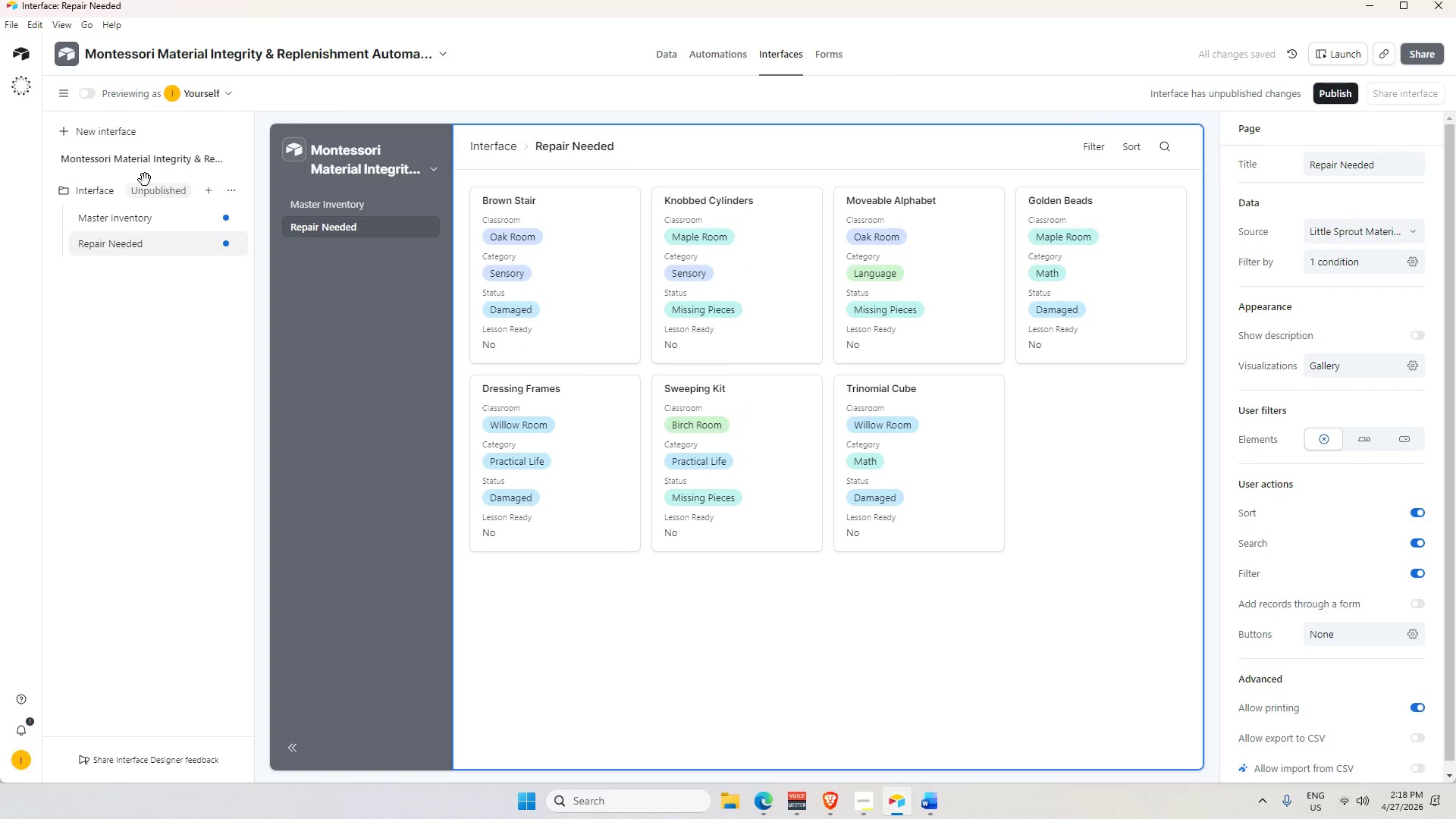 
double_click([152, 158])
 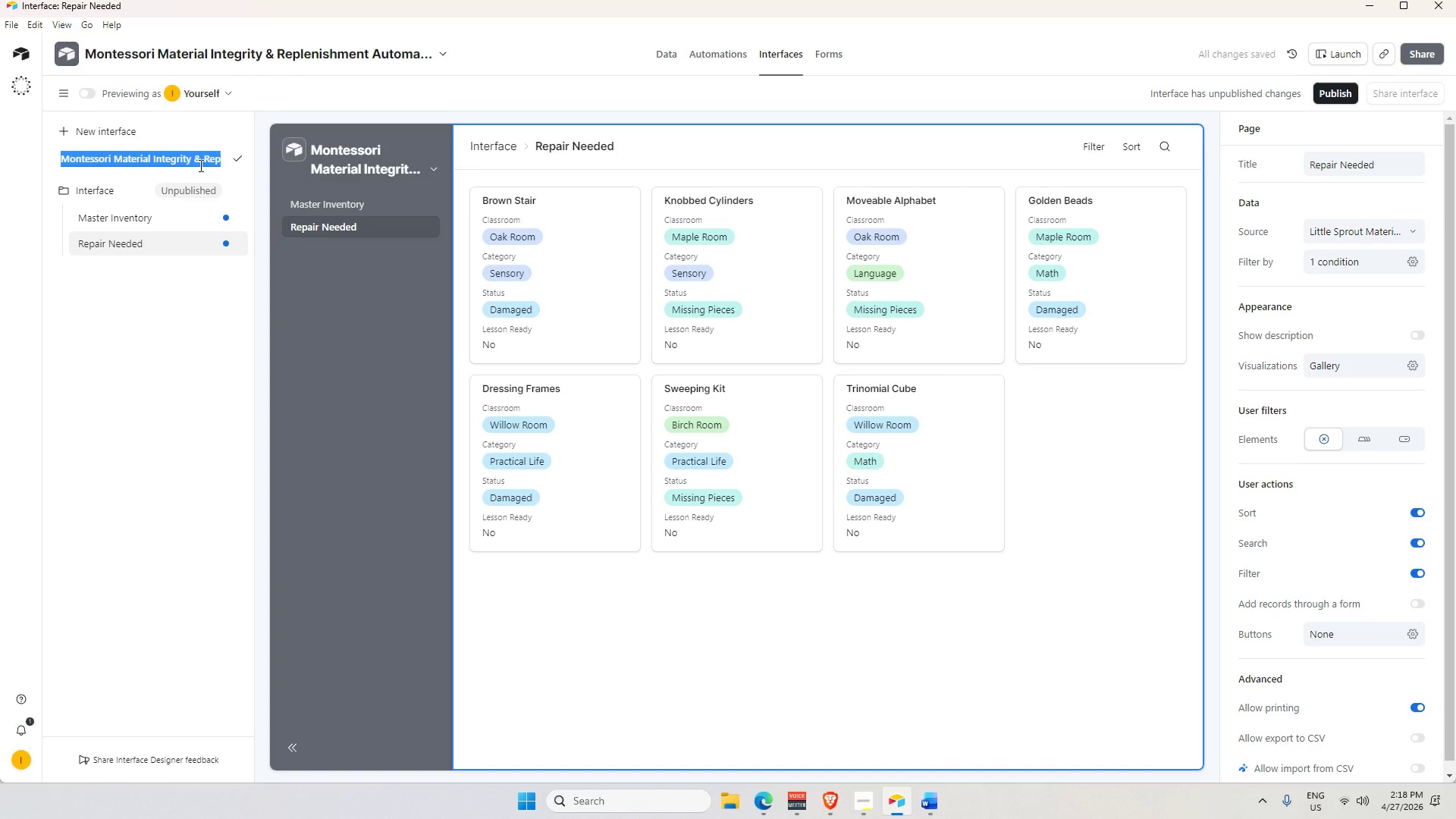 
key(Control+V)
 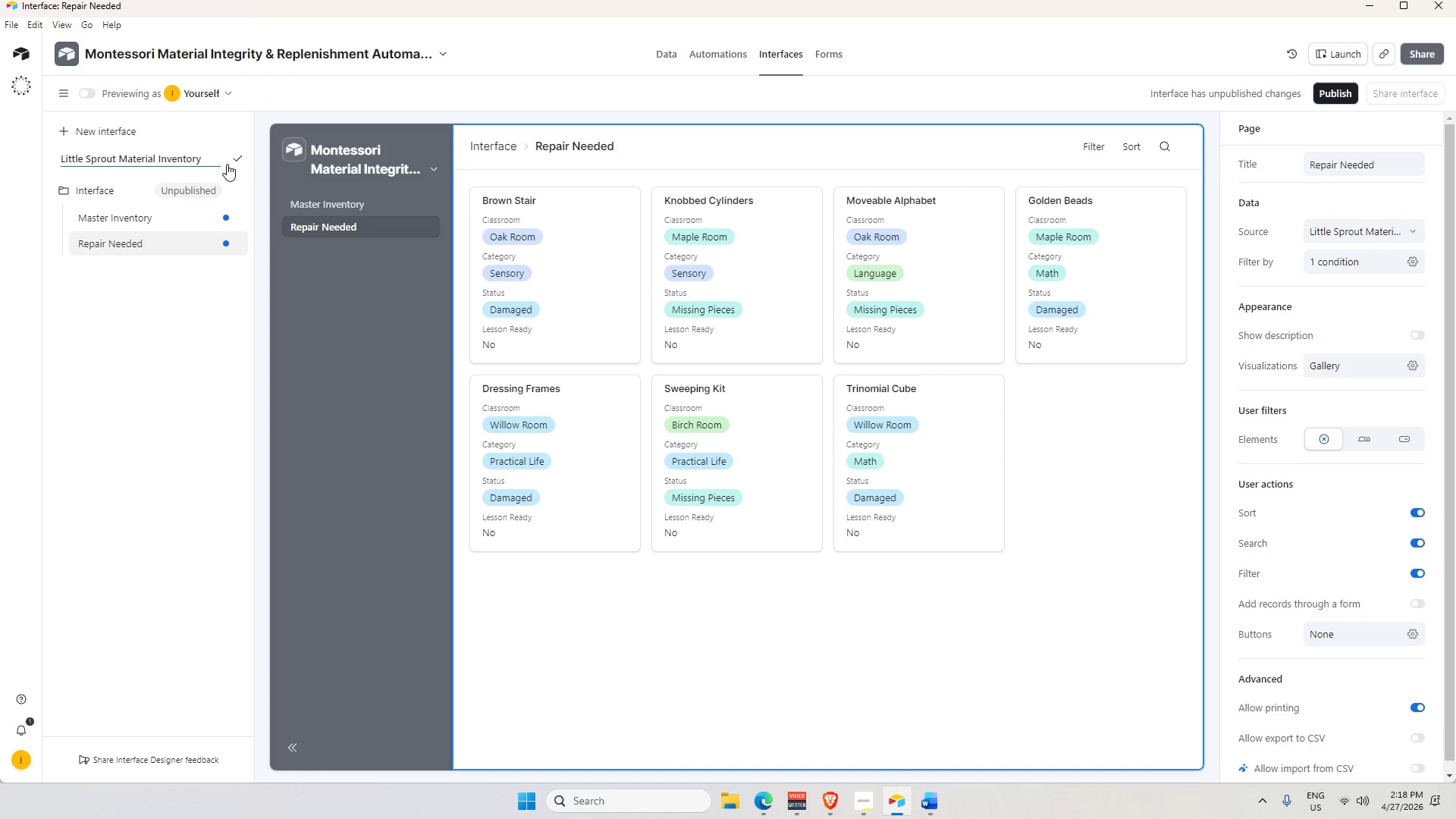 
left_click([234, 158])
 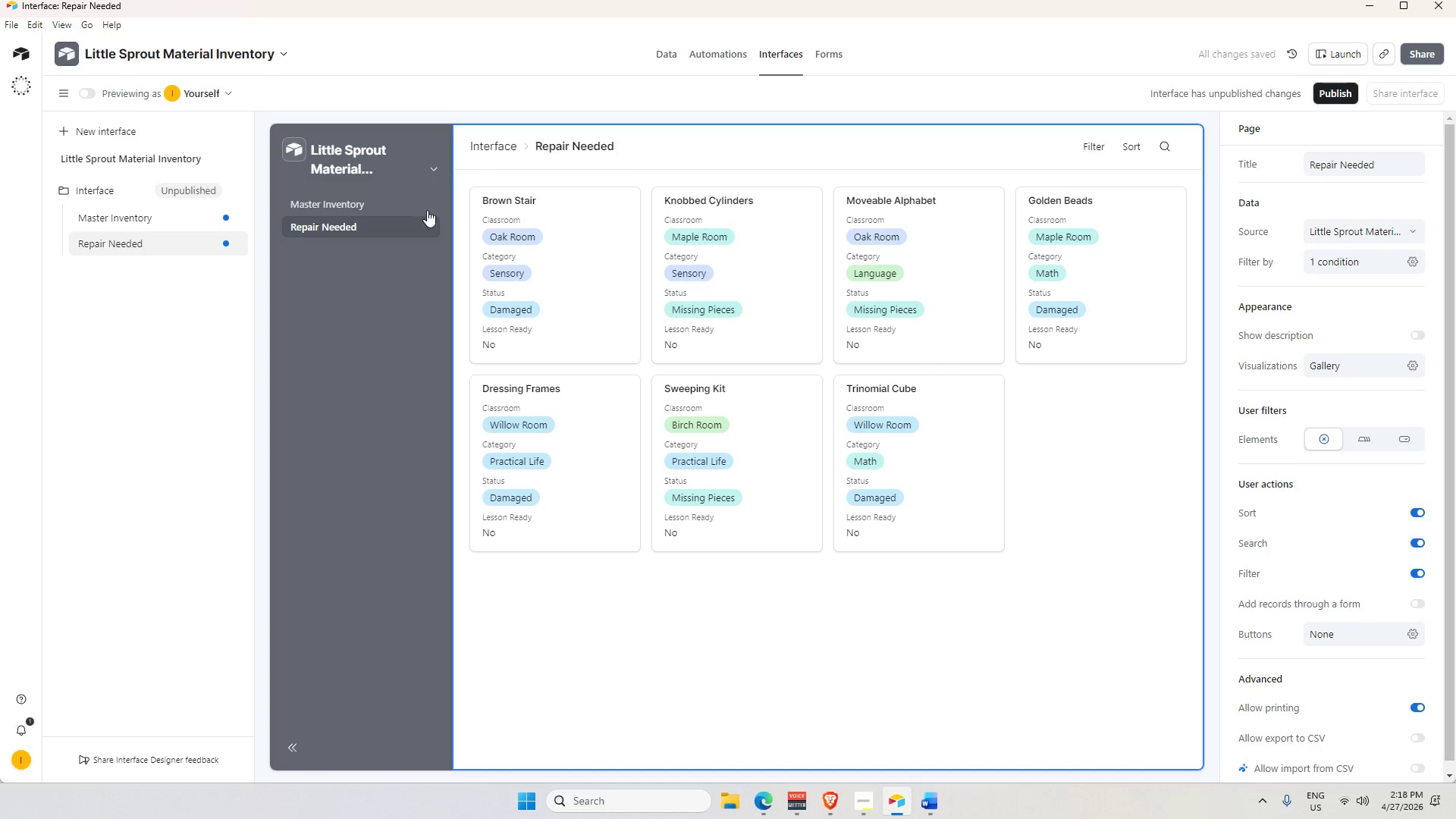 
left_click([435, 174])
 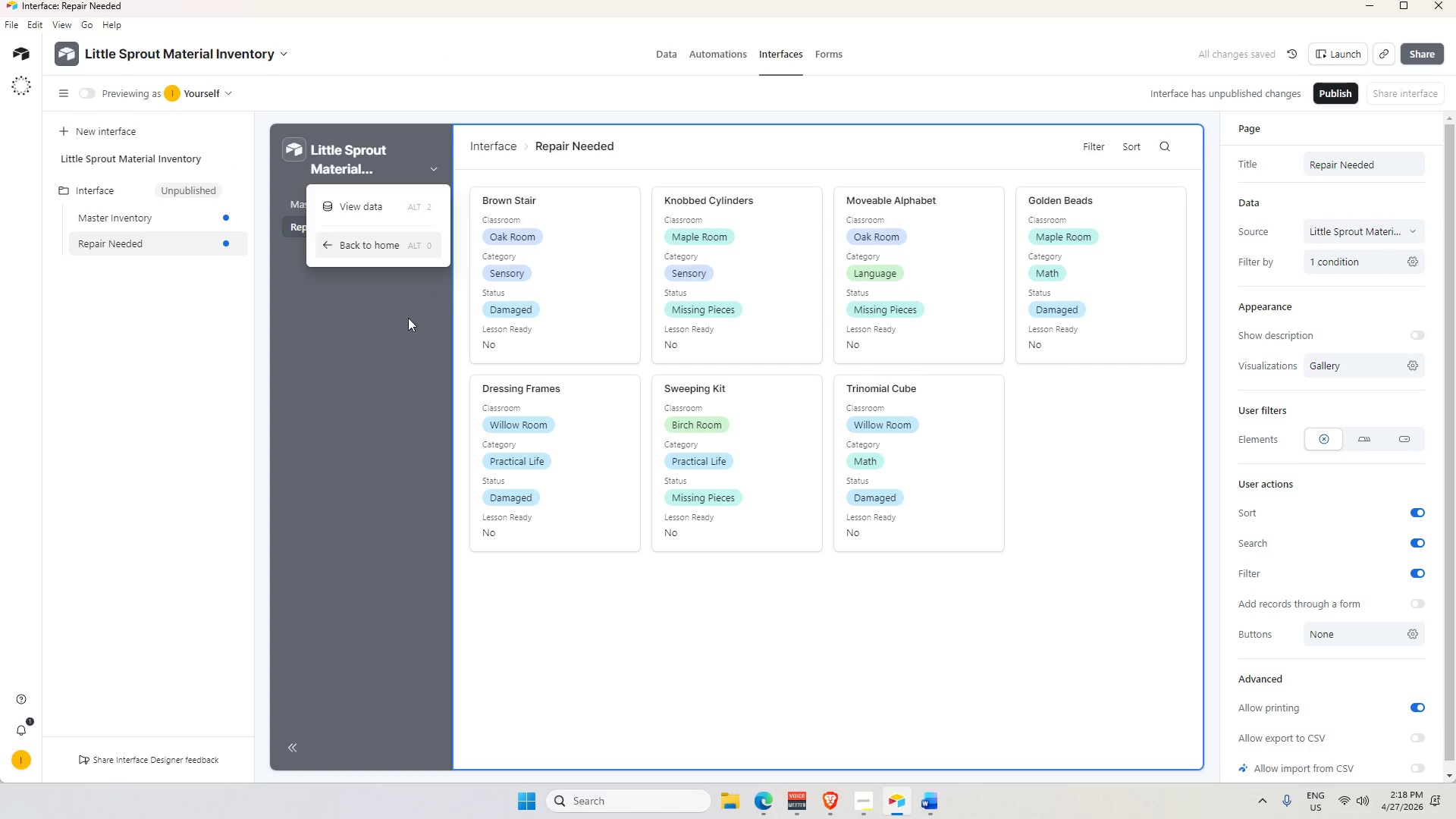 
left_click([395, 369])
 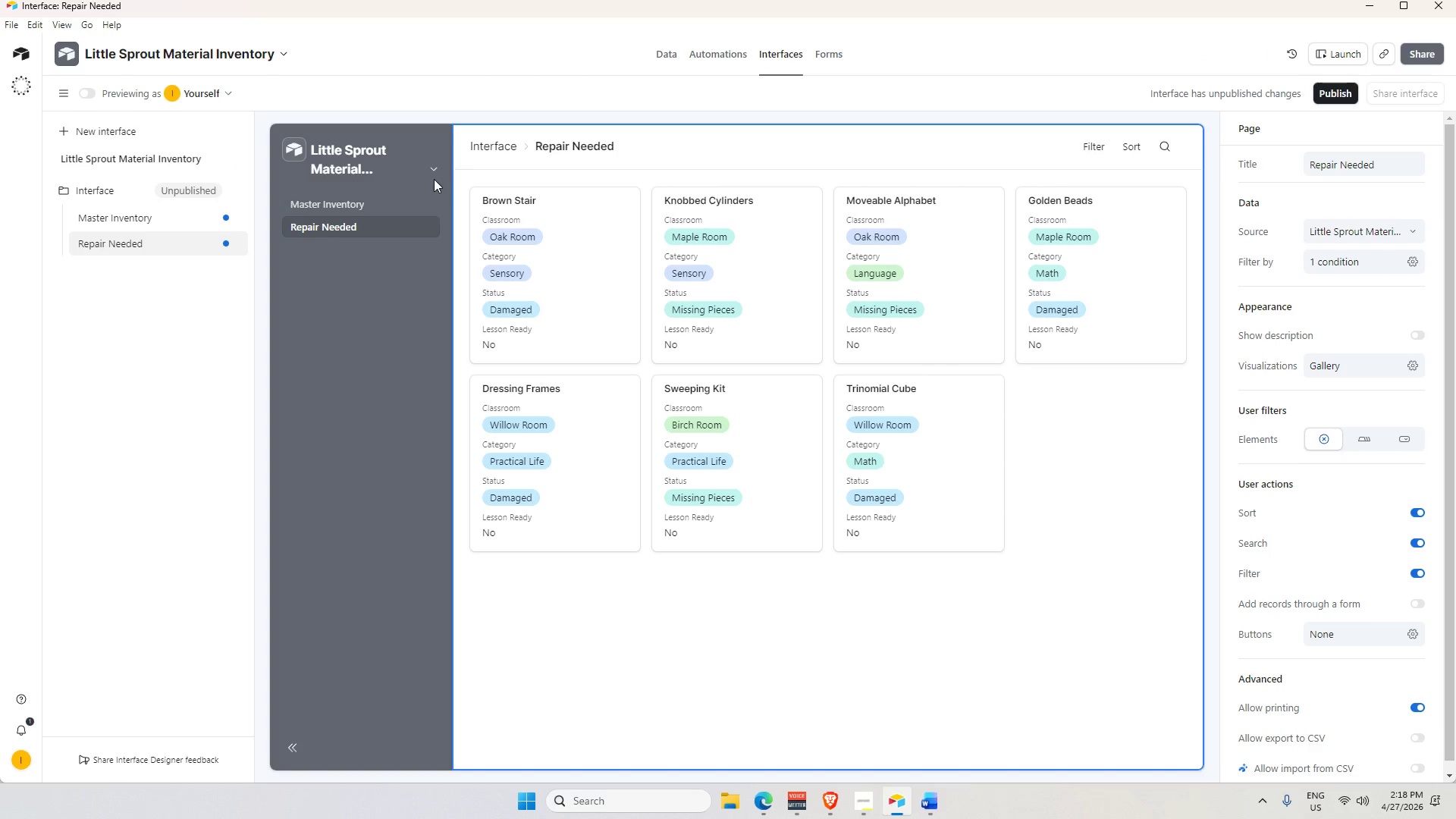 
left_click([431, 168])
 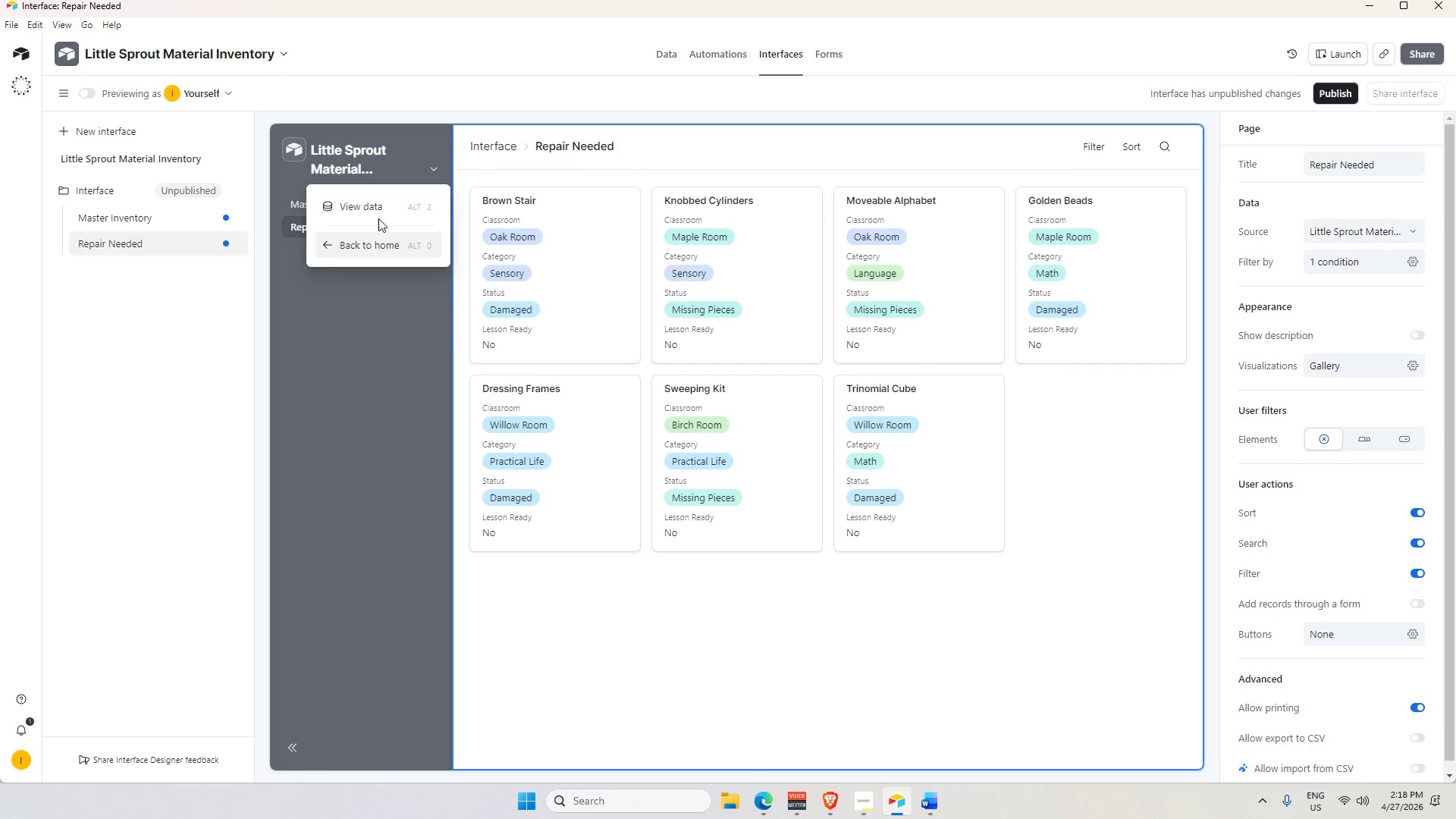 
left_click([381, 203])
 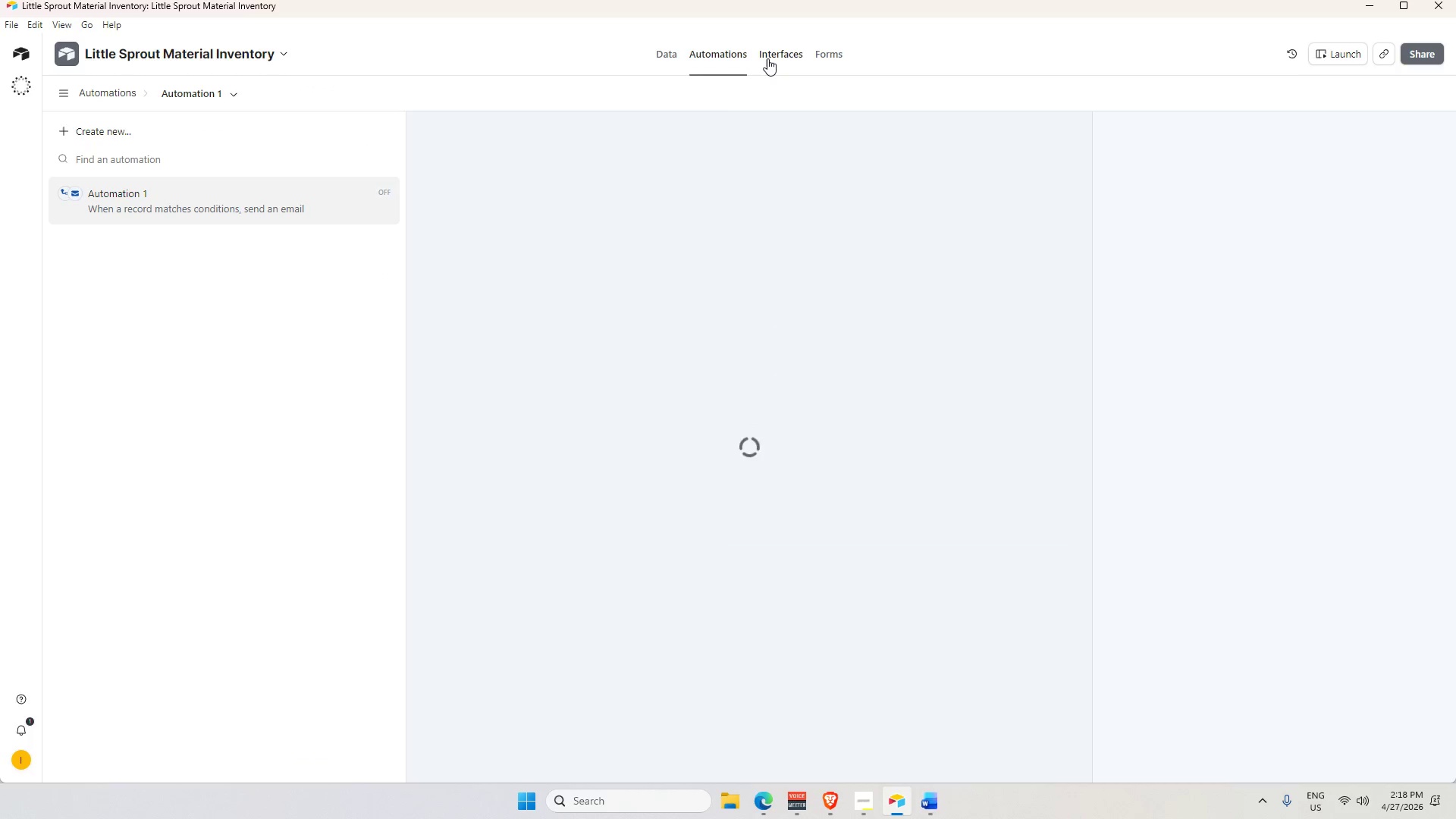 
left_click([372, 349])
 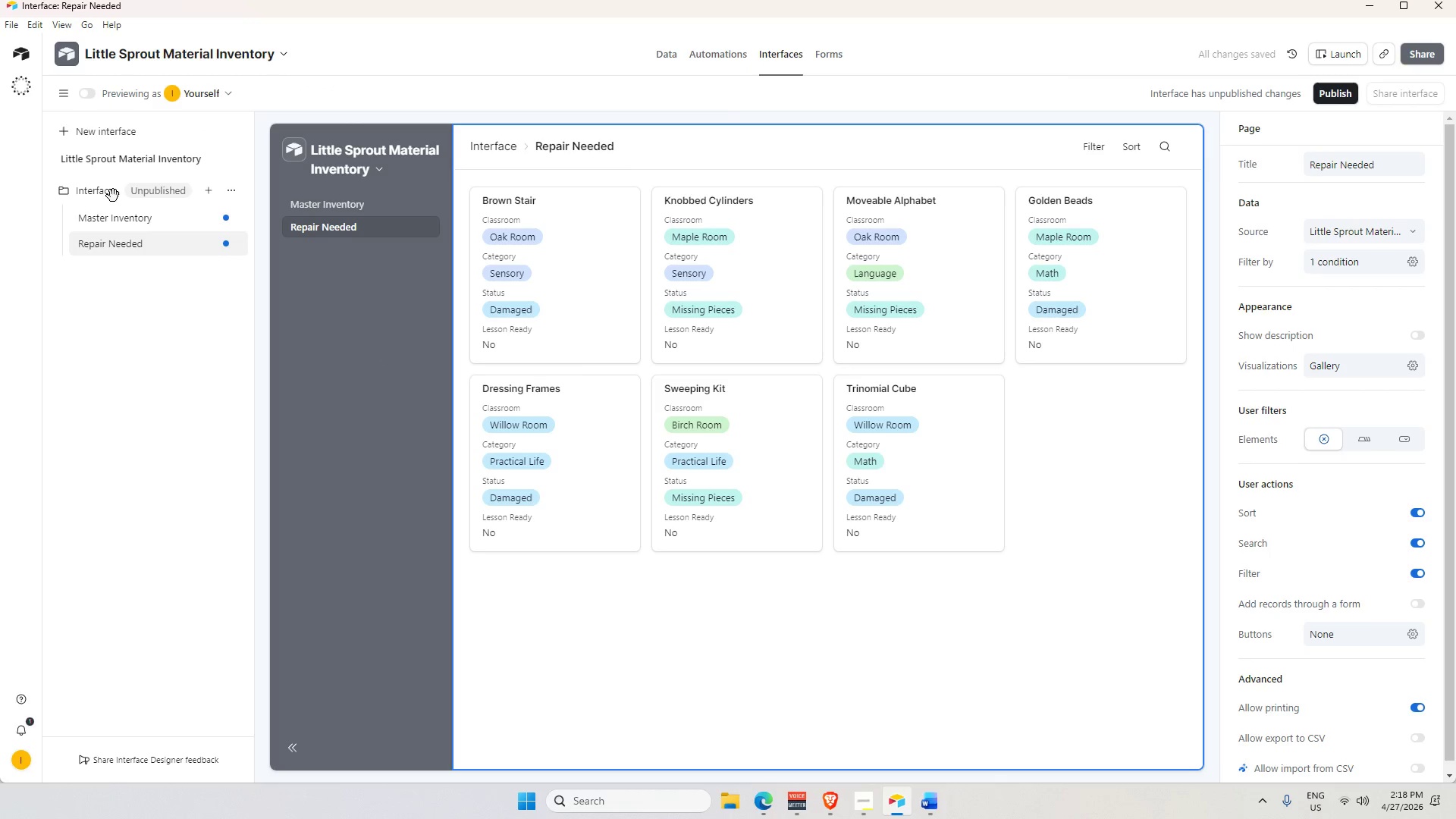 
double_click([108, 190])
 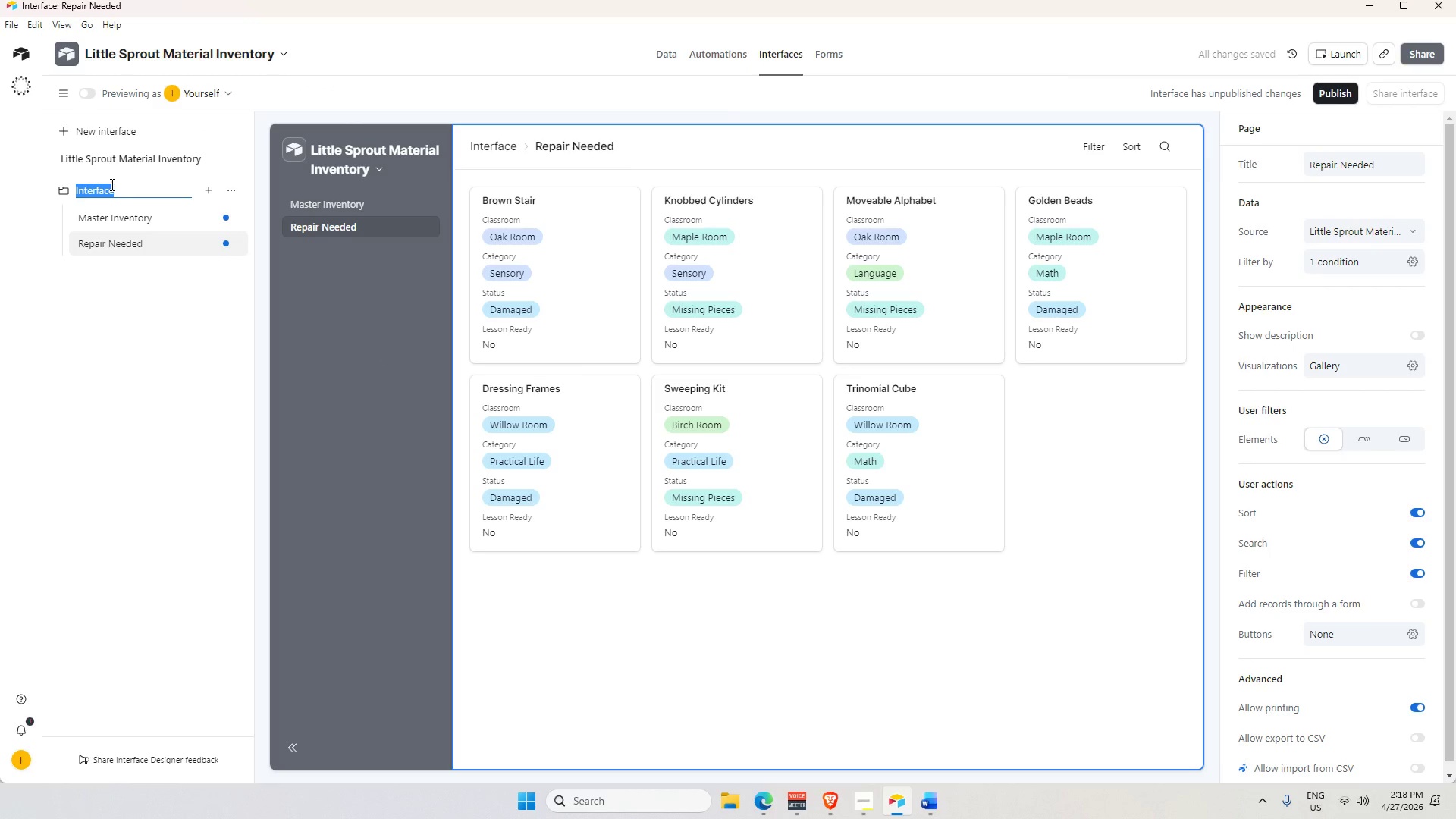 
key(Control+V)
 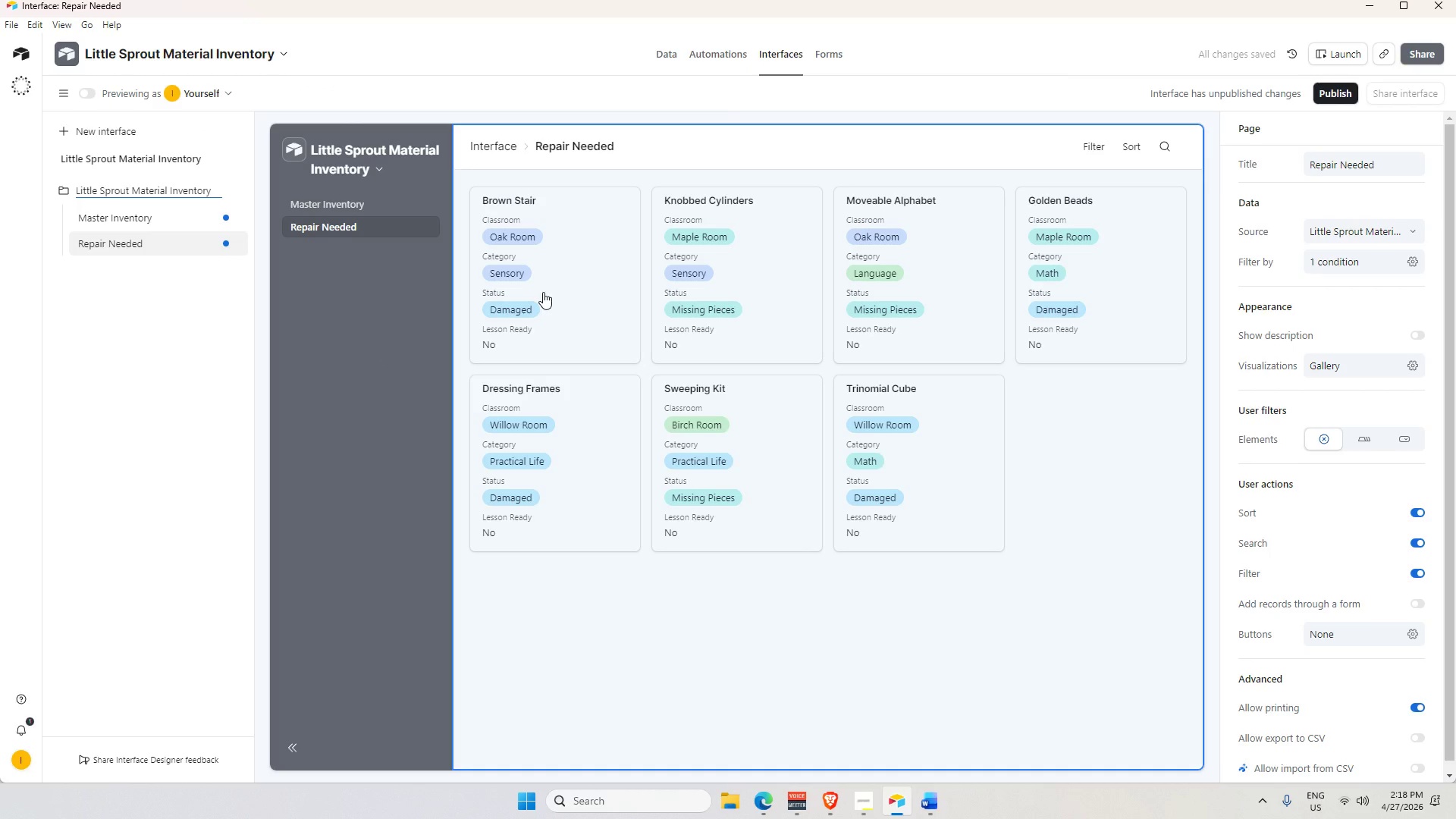 
key(Enter)
 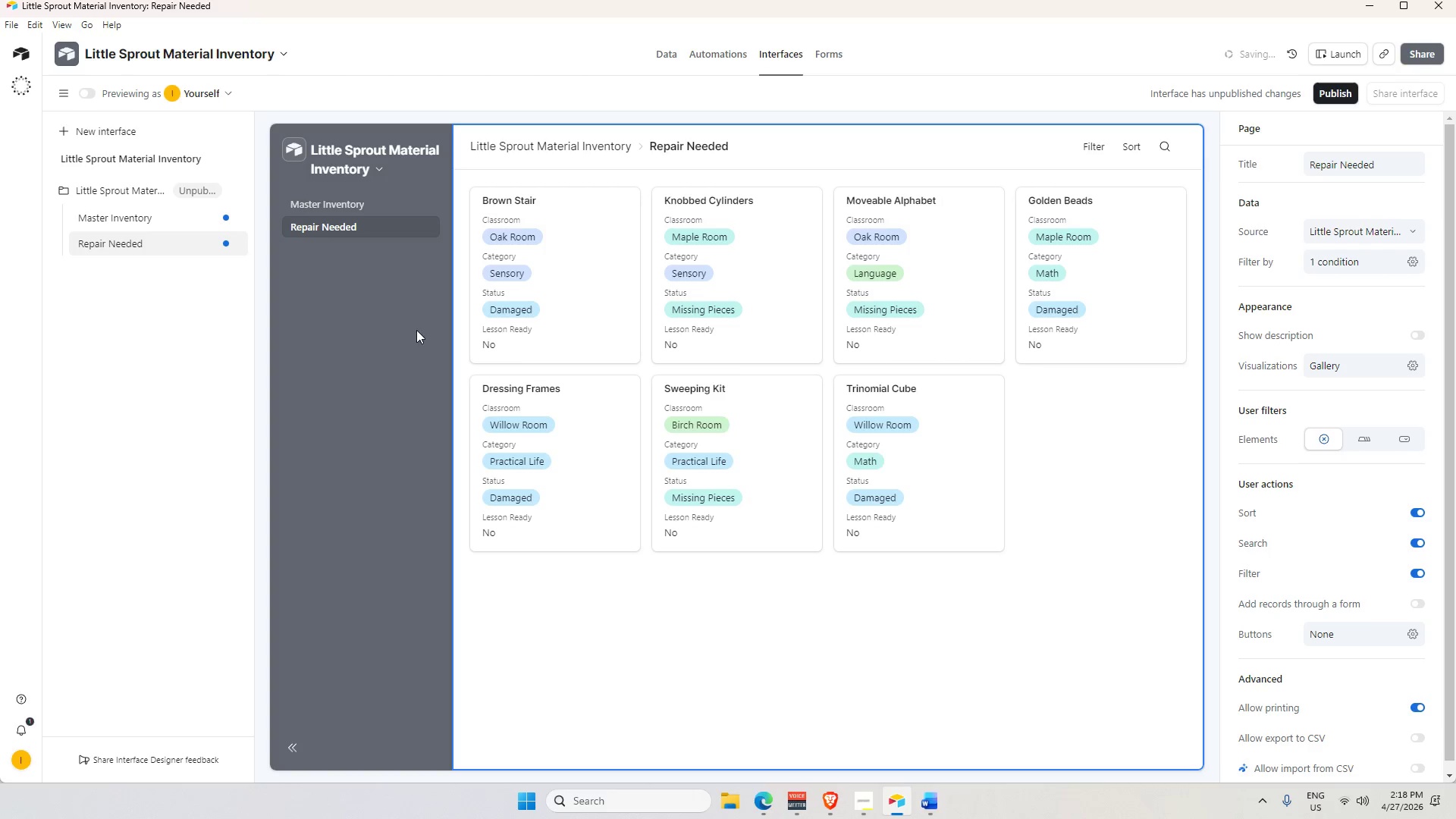 
left_click([396, 327])
 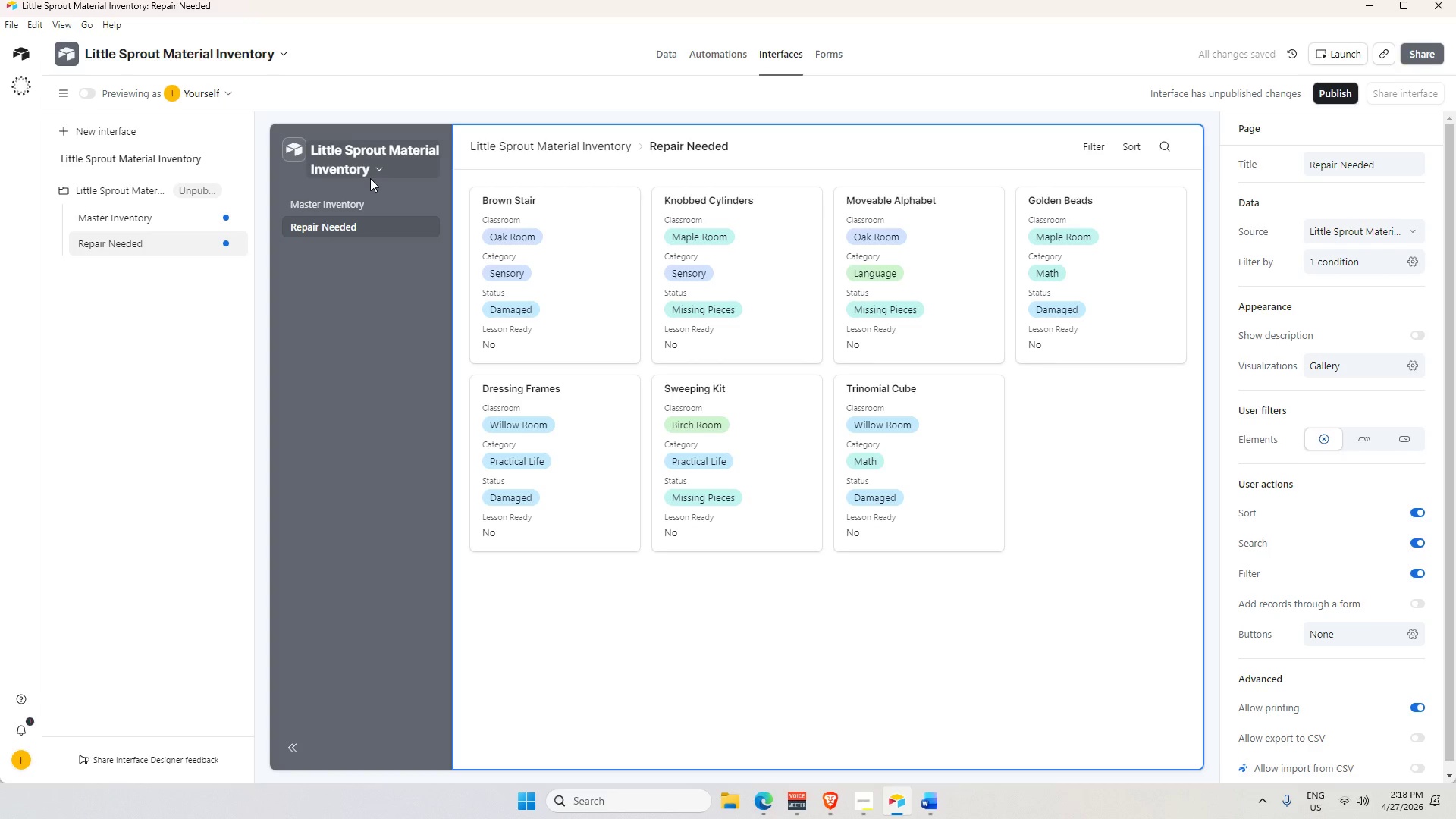 
left_click([378, 206])
 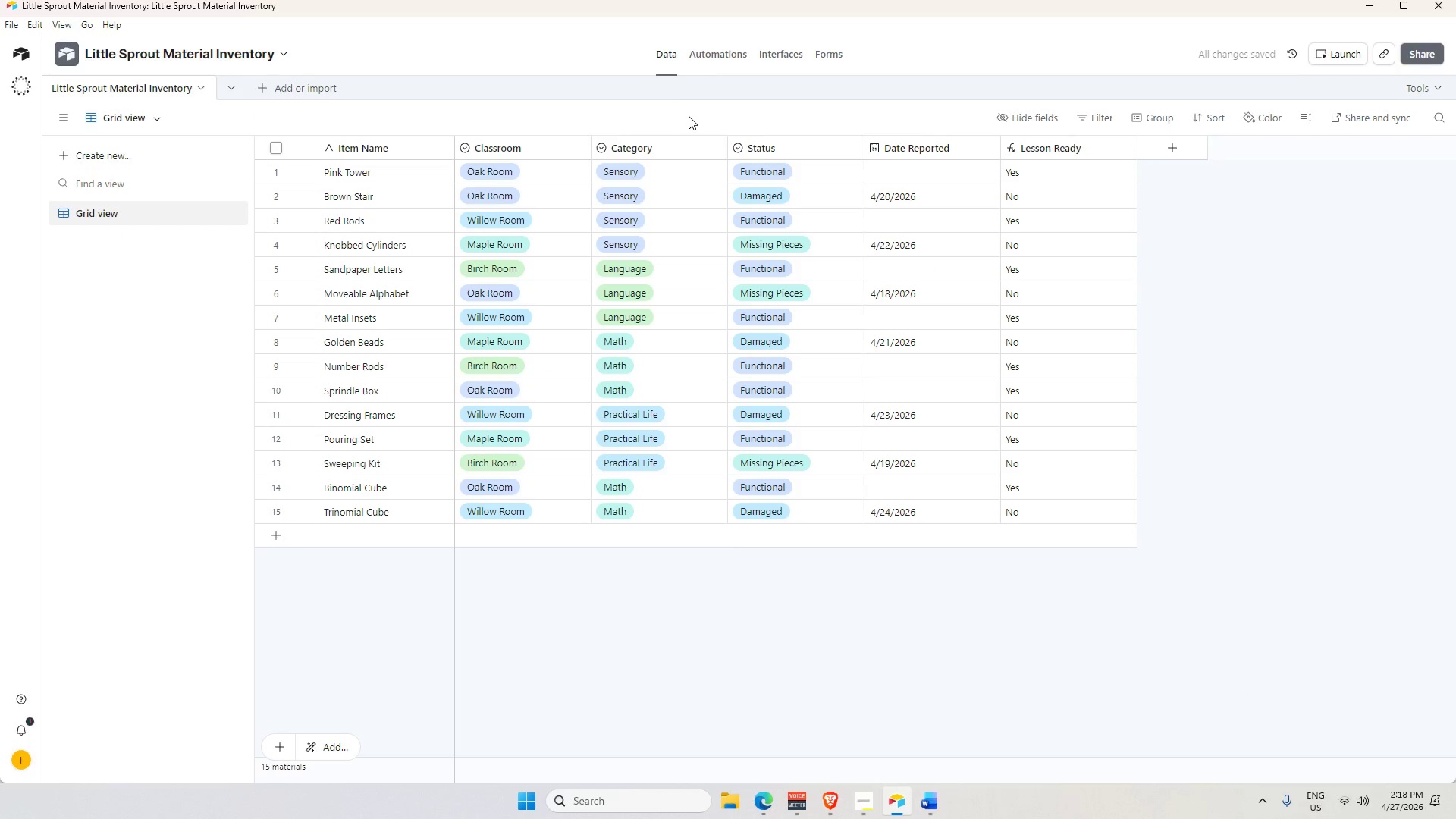 
left_click([868, 806])
 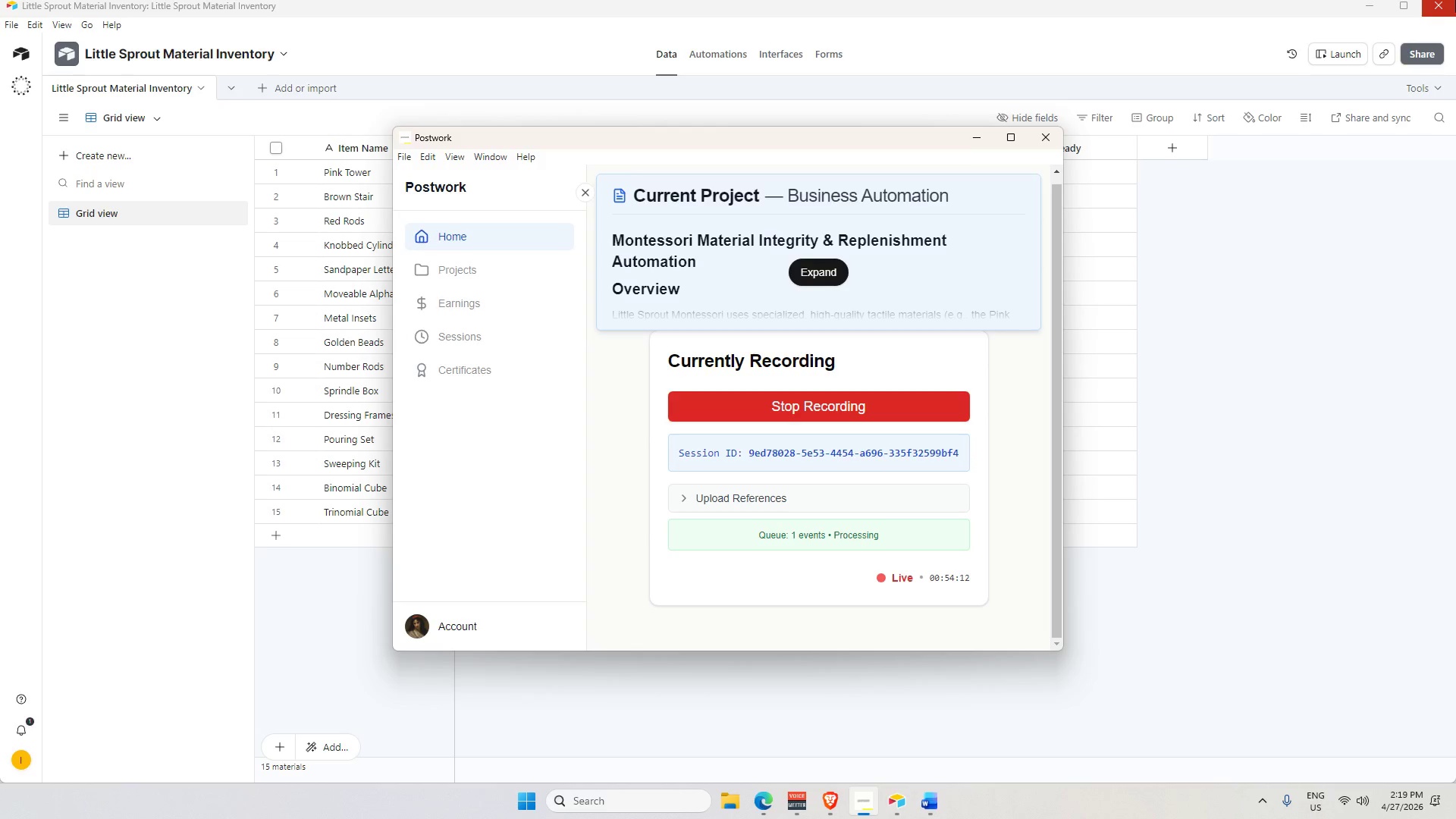 
wait(32.25)
 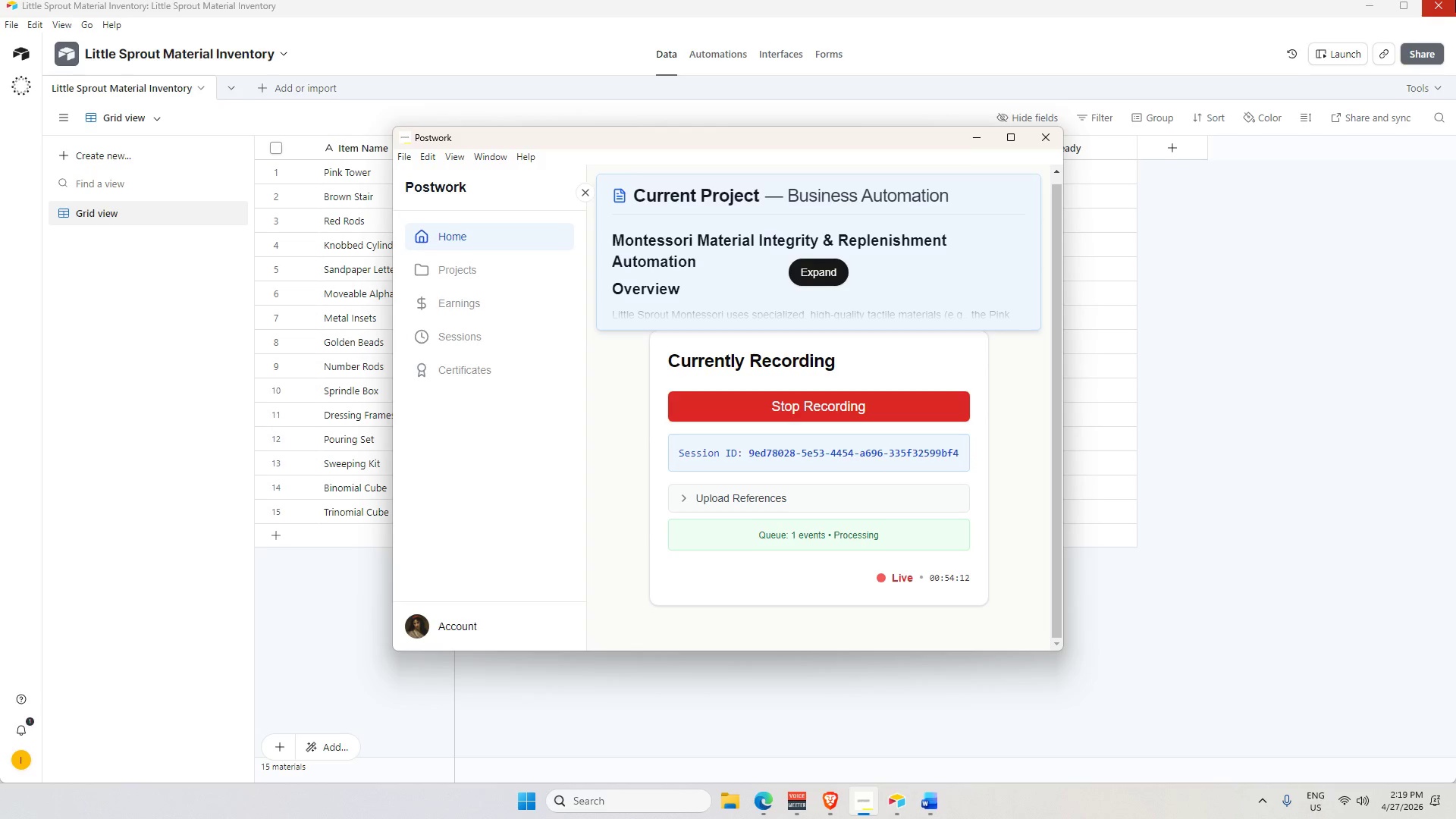 
left_click([722, 55])
 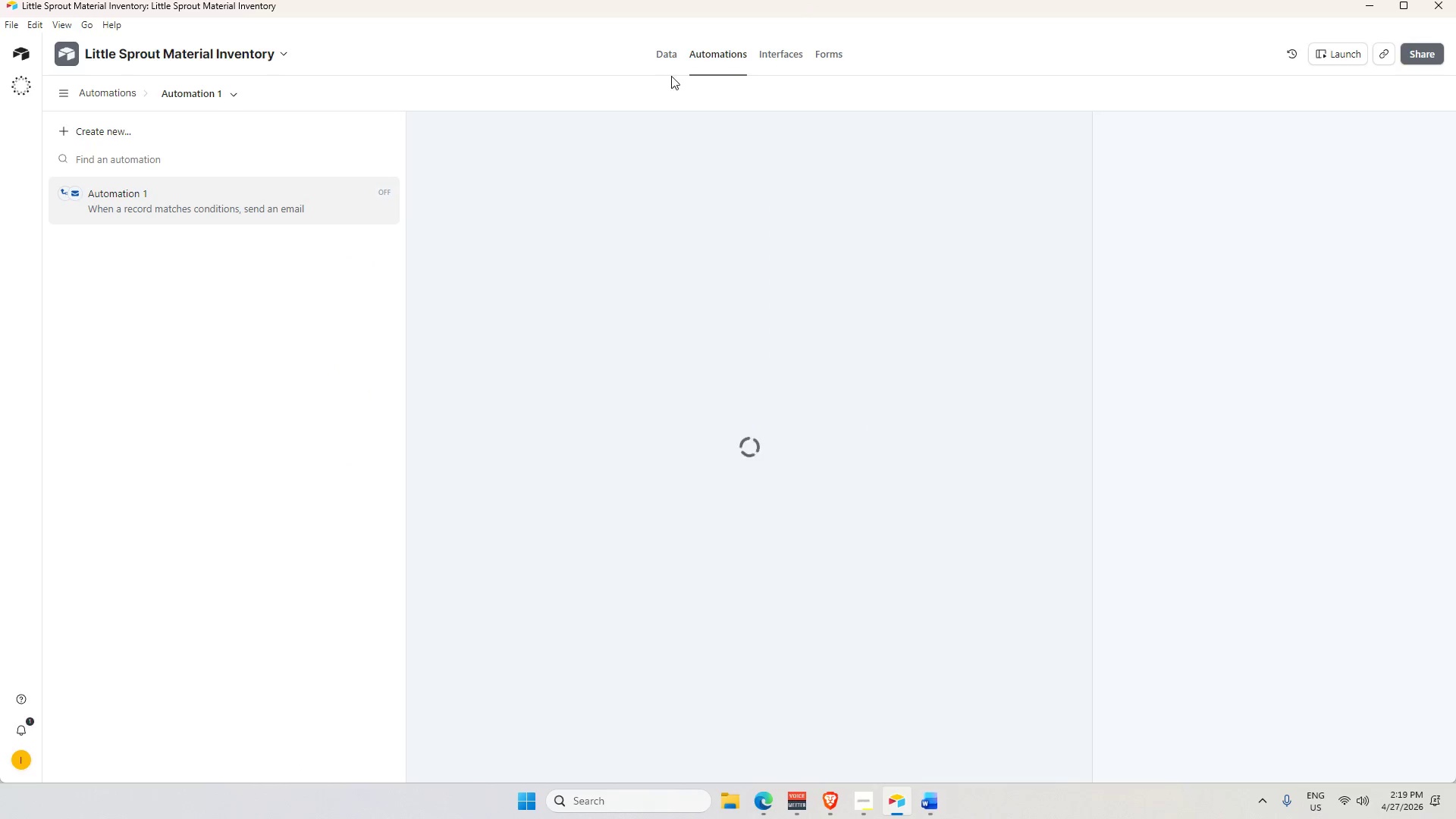 
left_click([661, 55])
 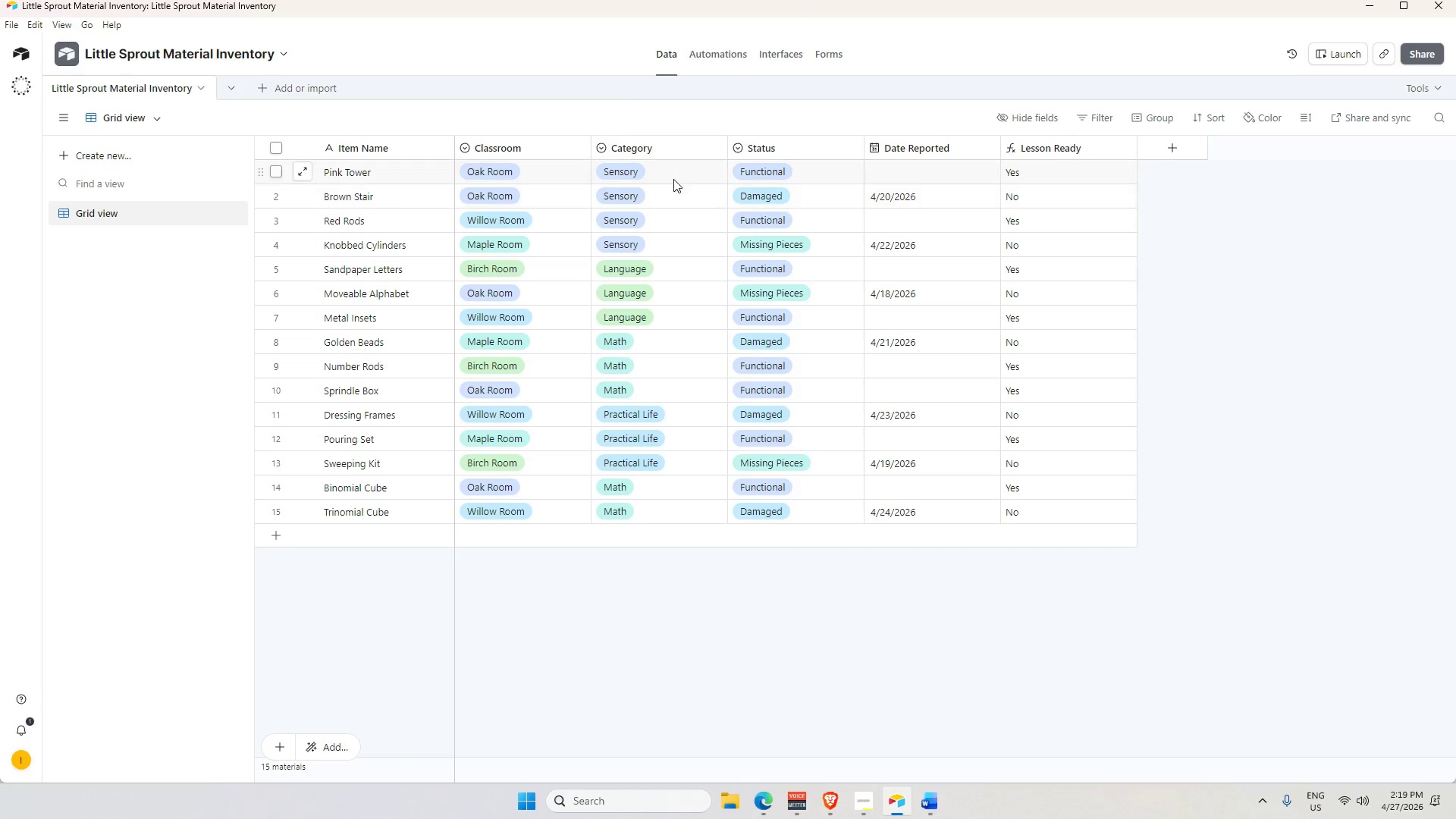 
double_click([672, 175])
 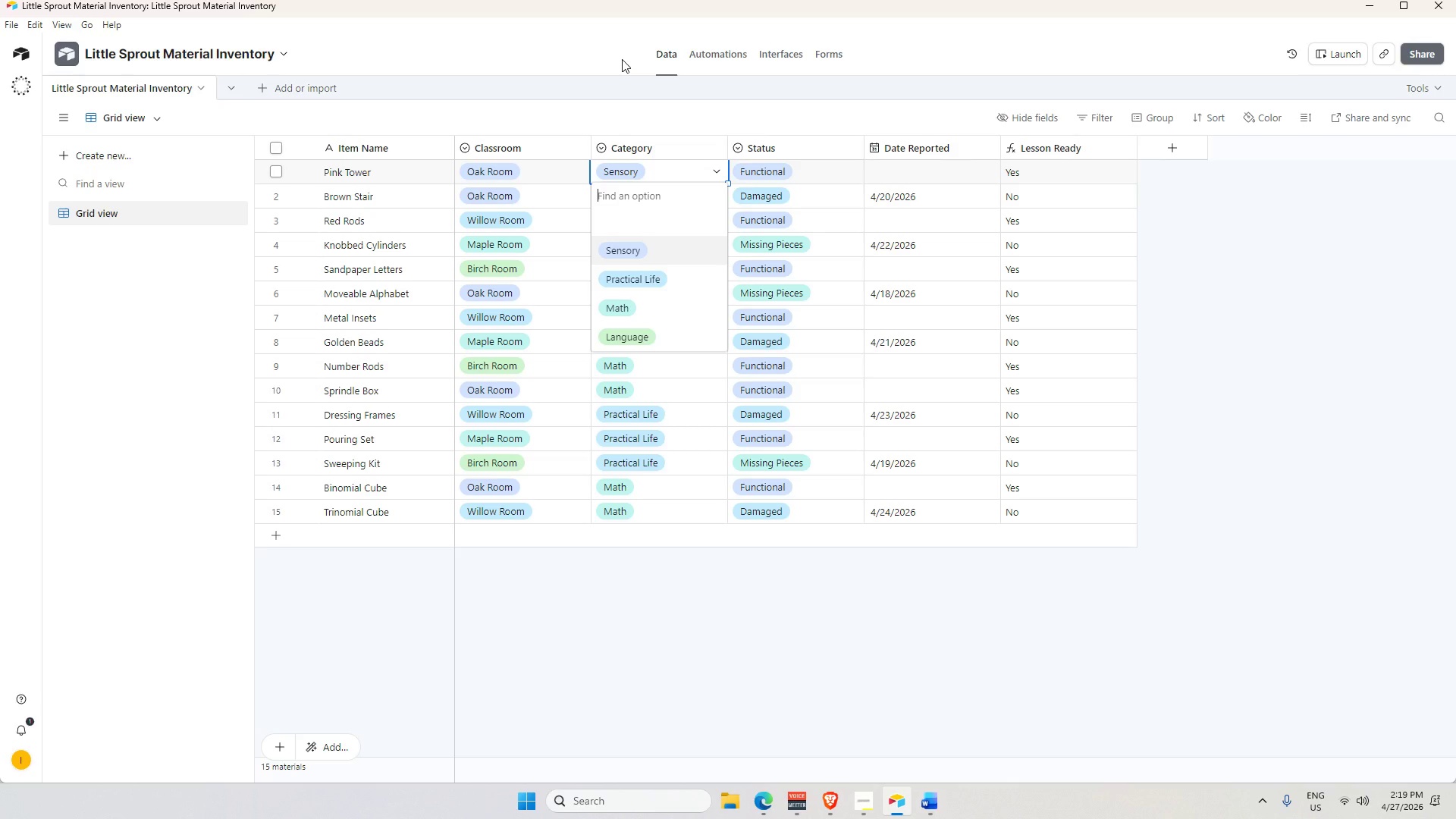 
wait(36.14)
 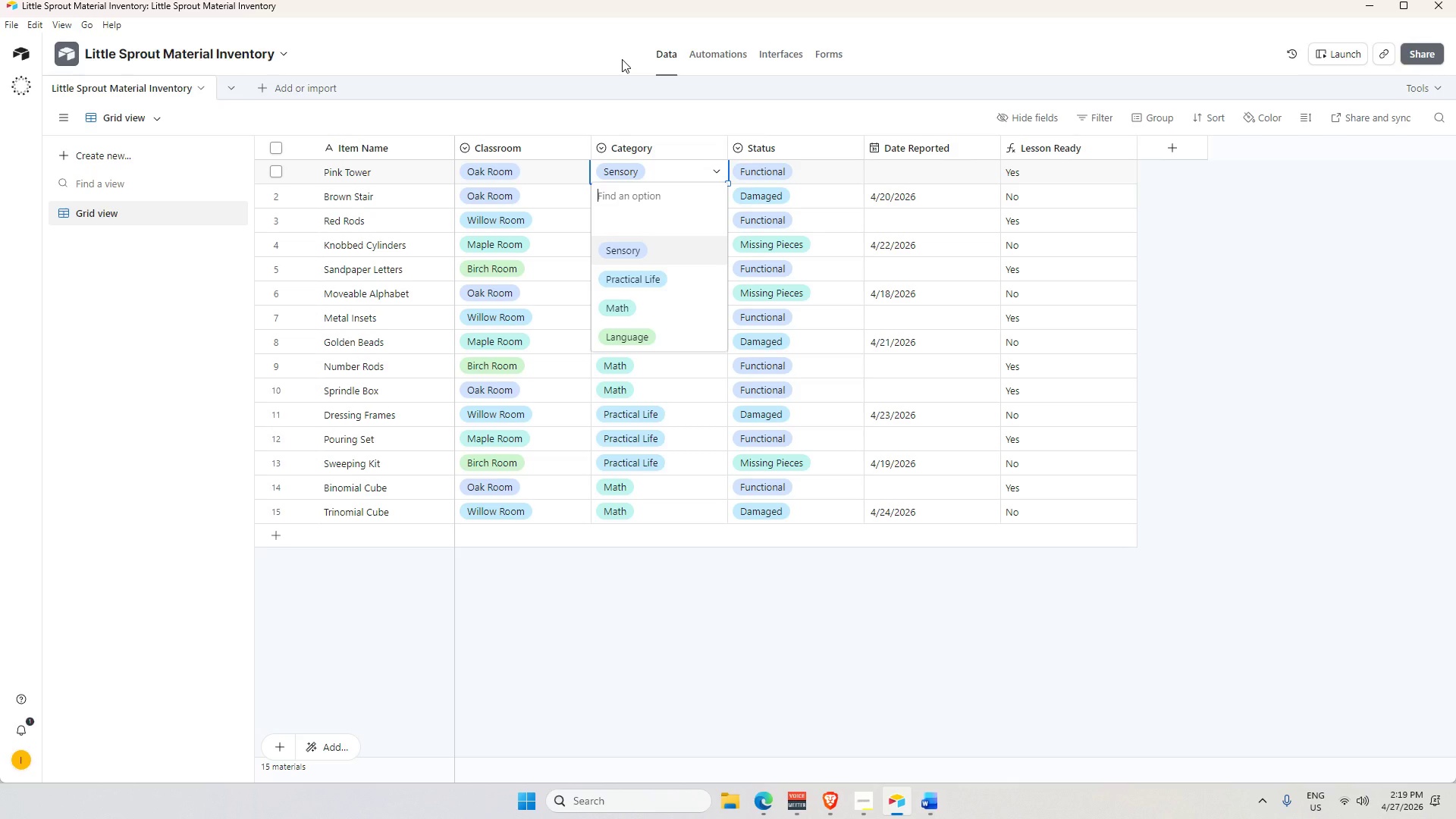 
double_click([821, 174])
 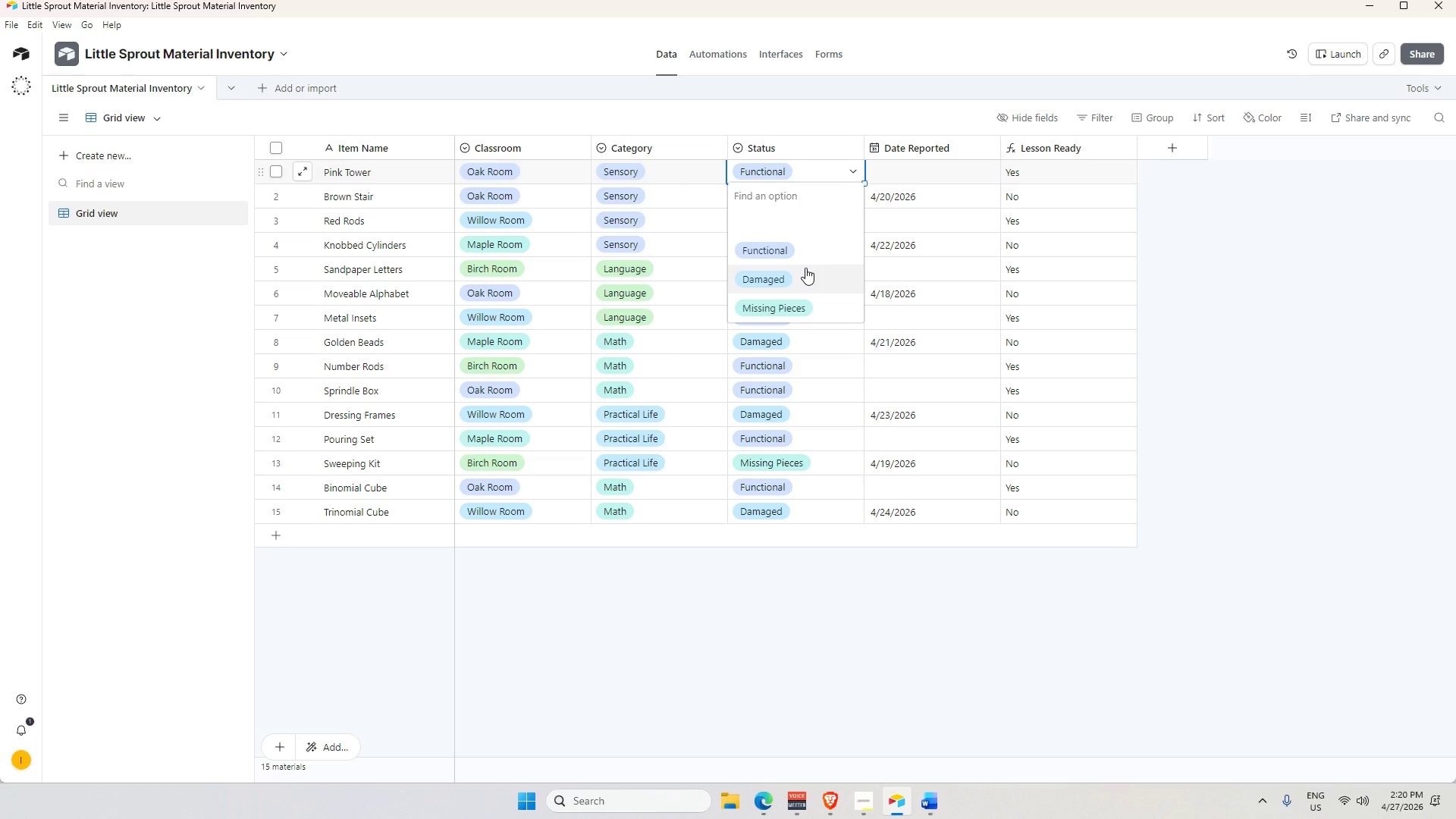 
wait(20.44)
 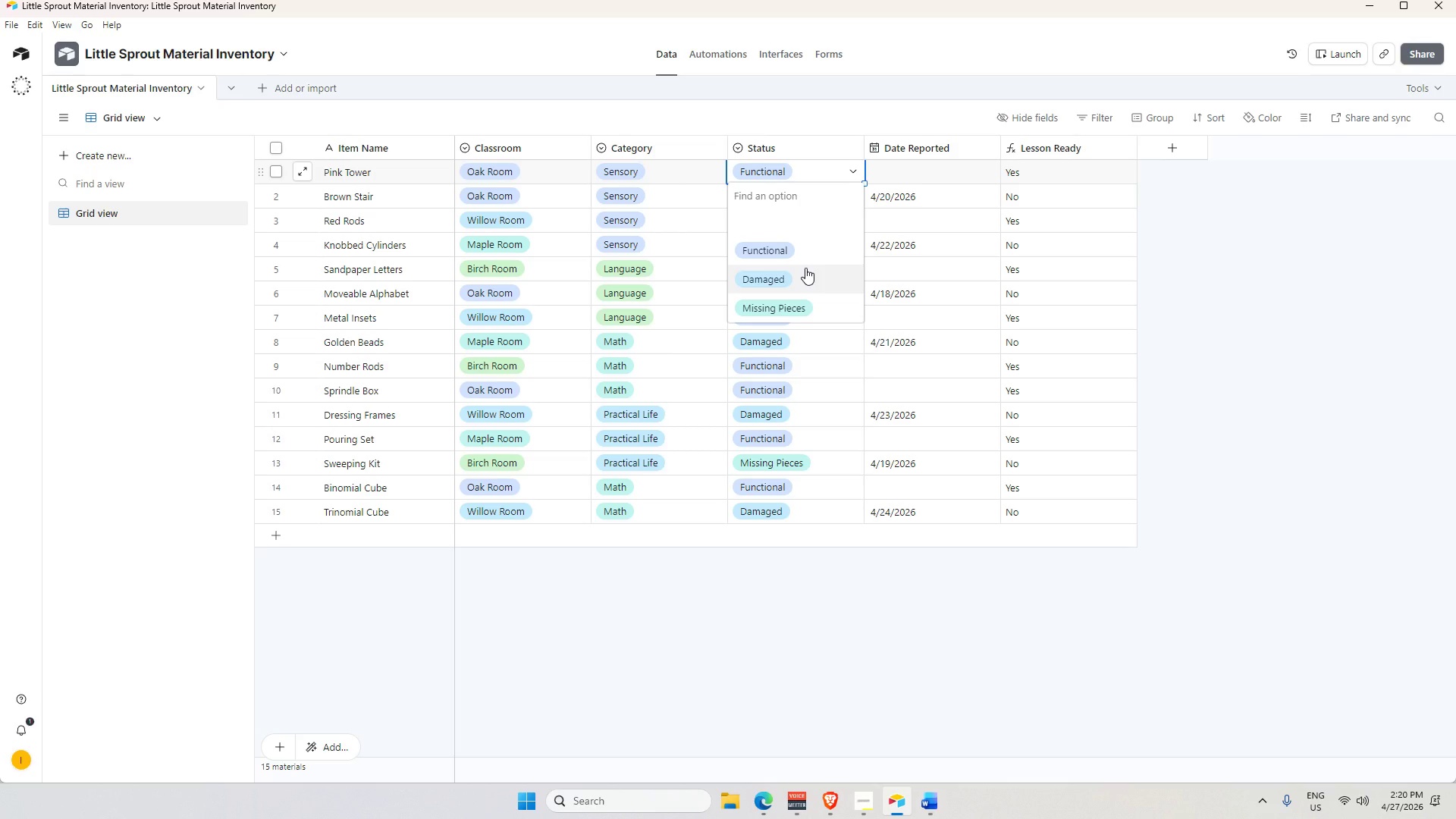 
left_click([836, 811])
 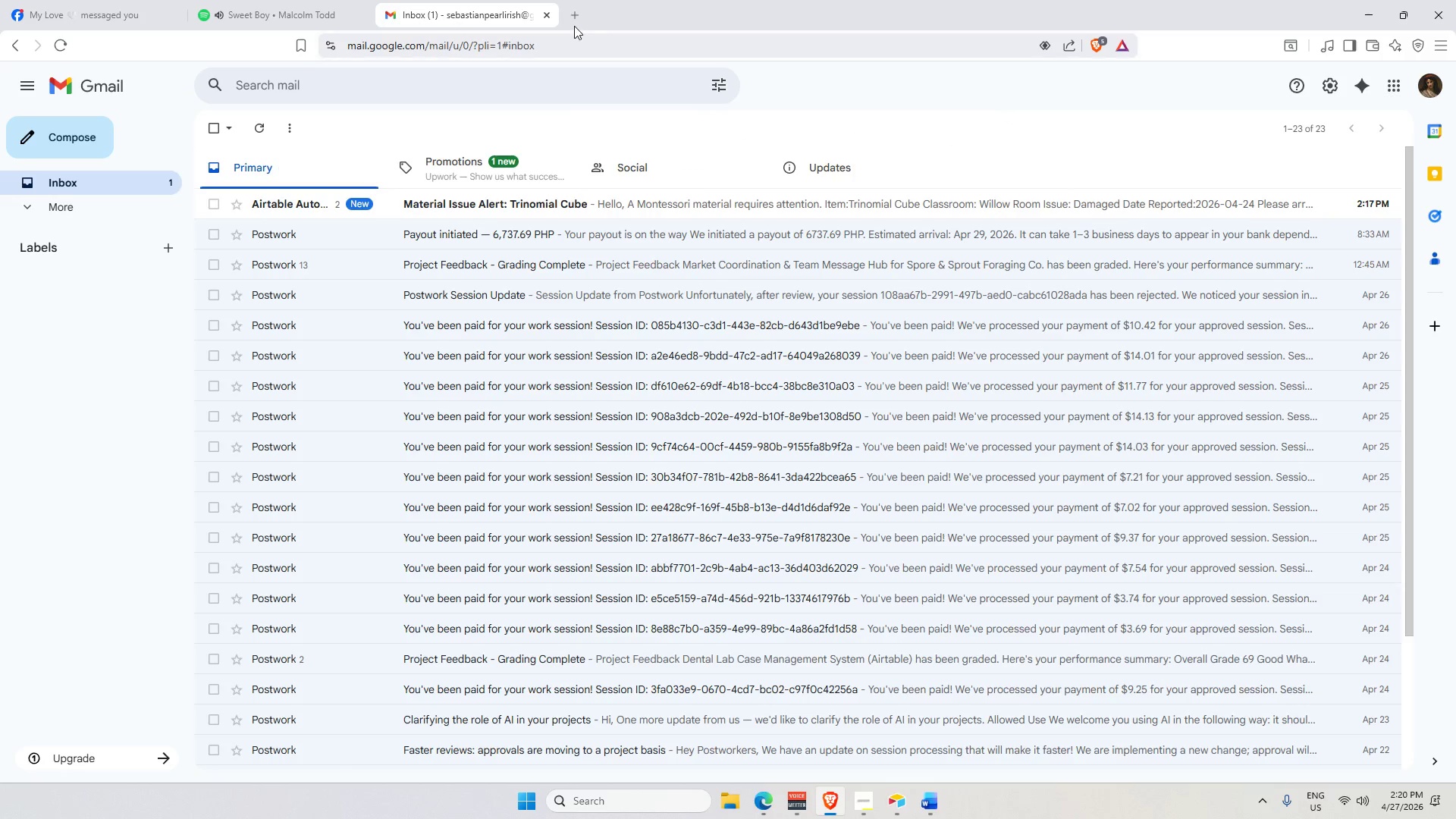 
left_click_drag(start_coordinate=[577, 13], to_coordinate=[586, 13])
 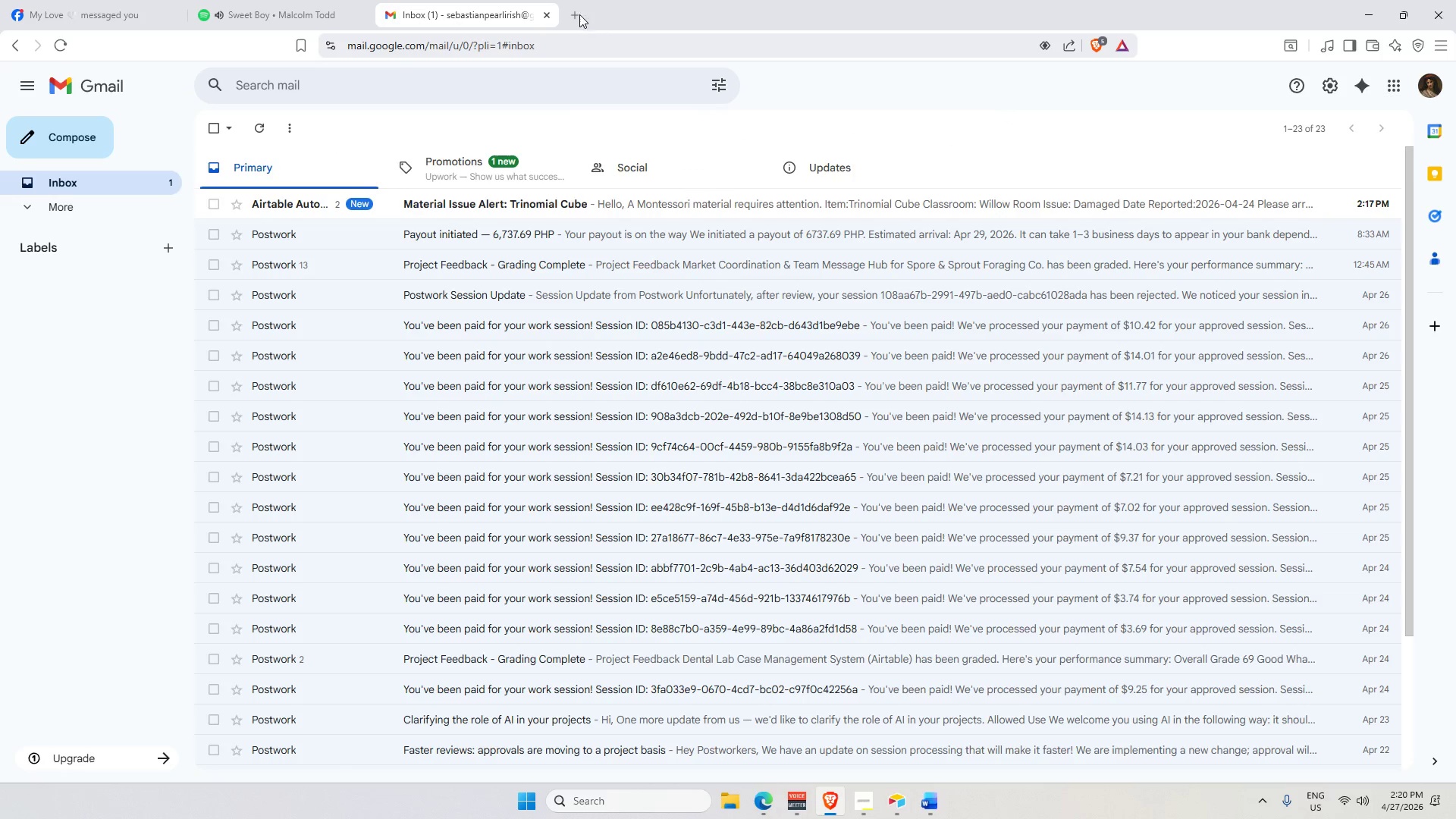 
left_click([577, 16])
 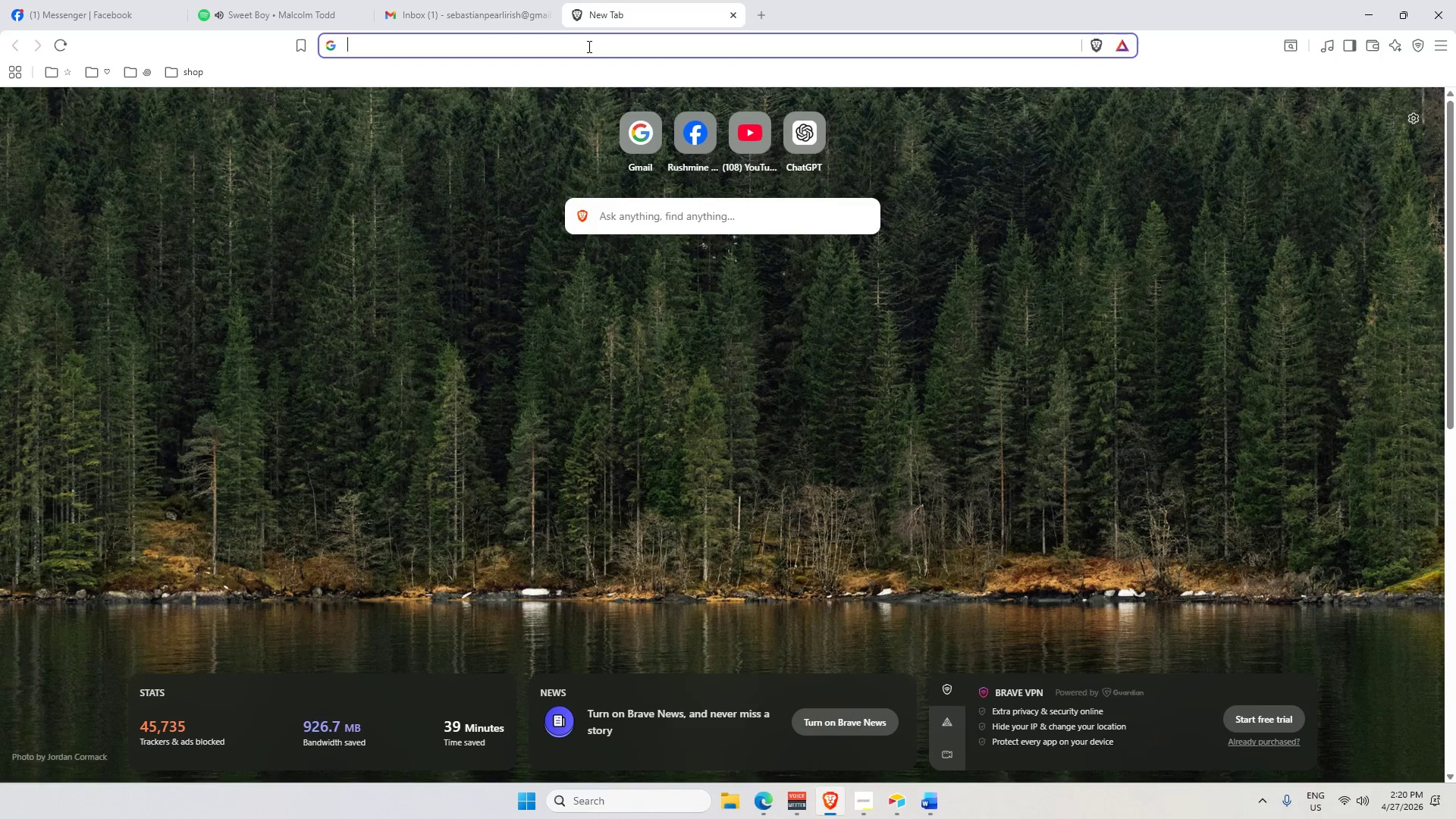 
type(40 ho)
key(Backspace)
type(rs divide by 7)
 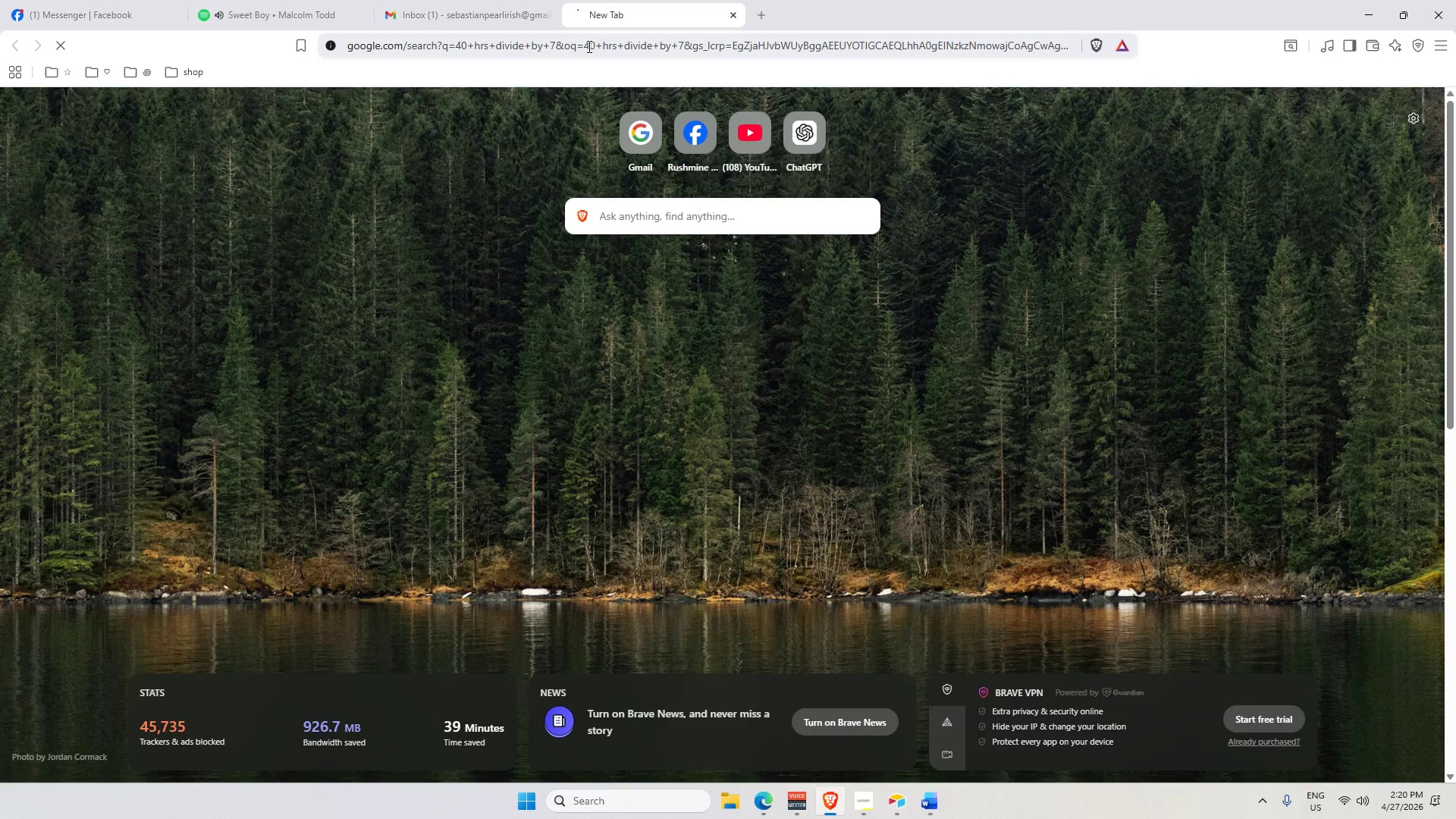 
key(Enter)
 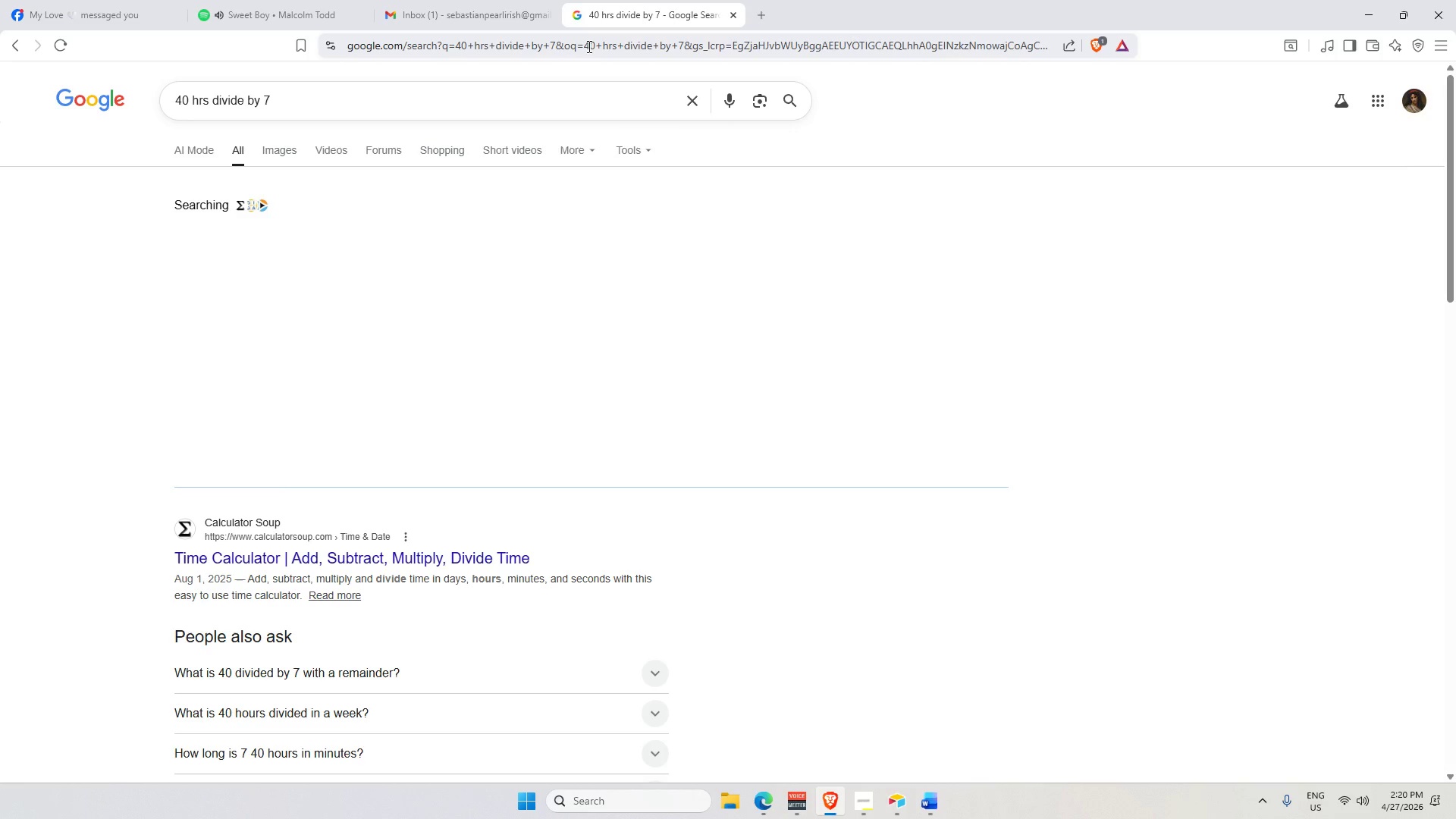 
scroll: coordinate [633, 217], scroll_direction: down, amount: 1.0
 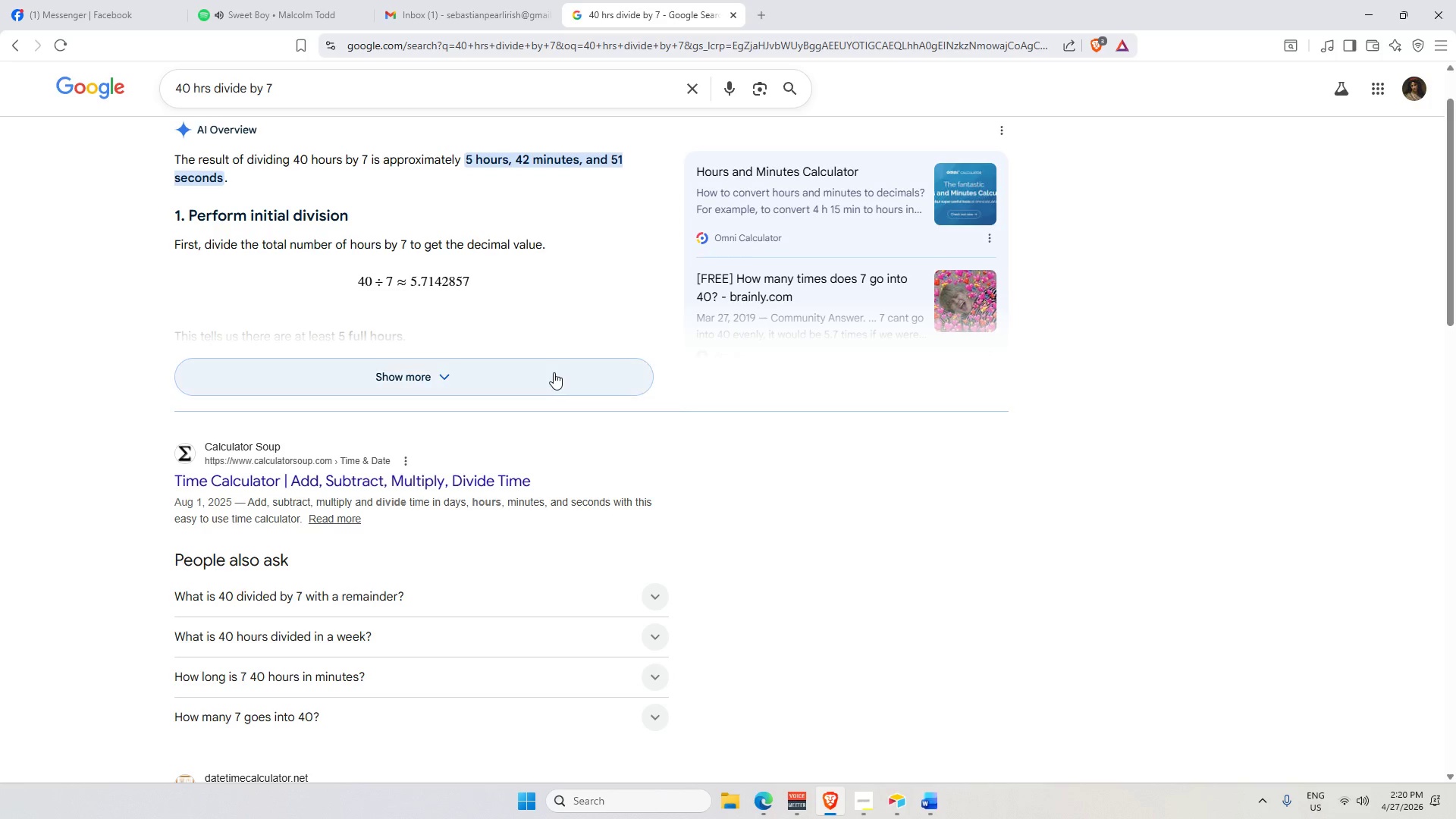 
left_click([541, 386])
 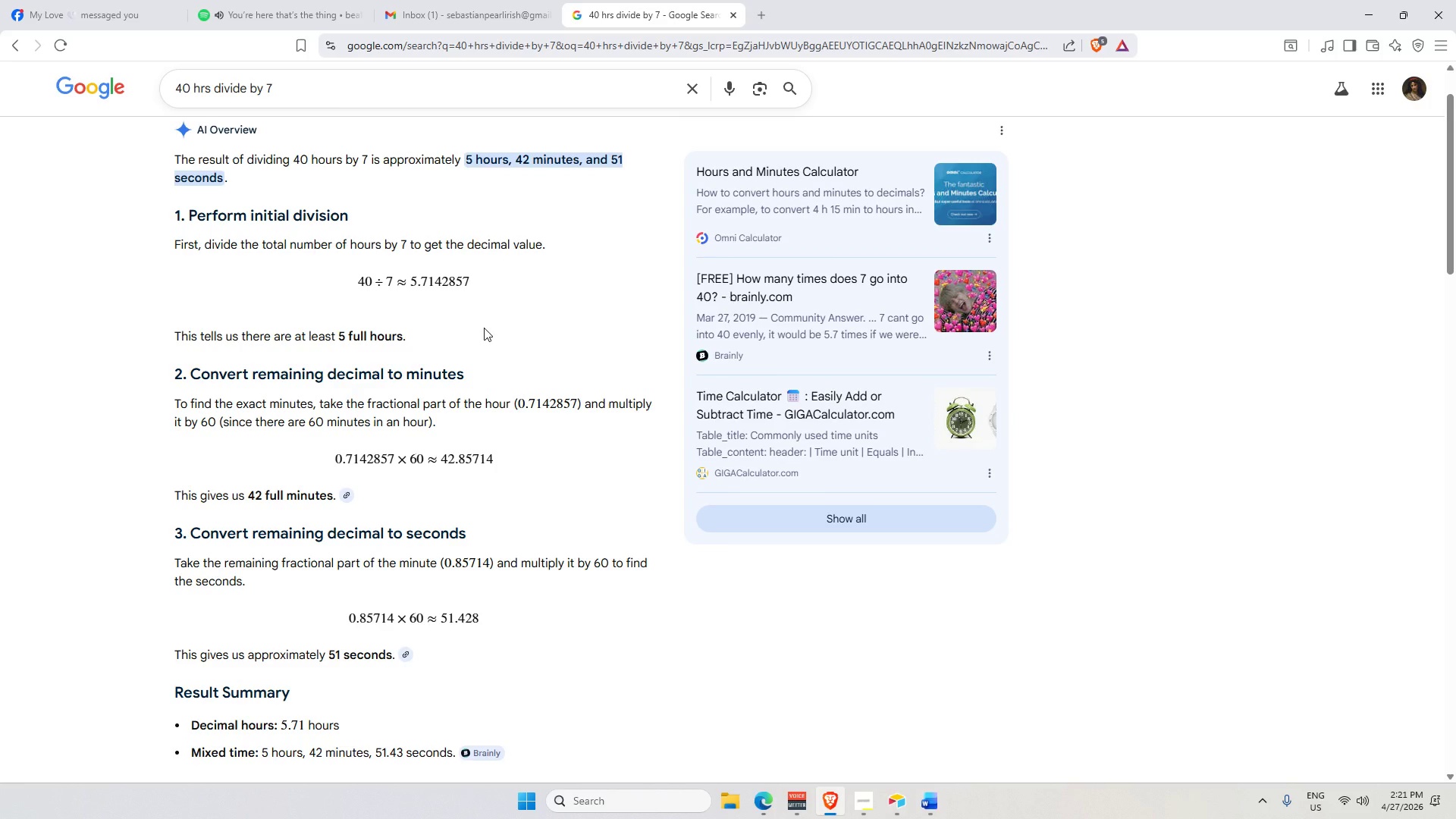 
wait(64.92)
 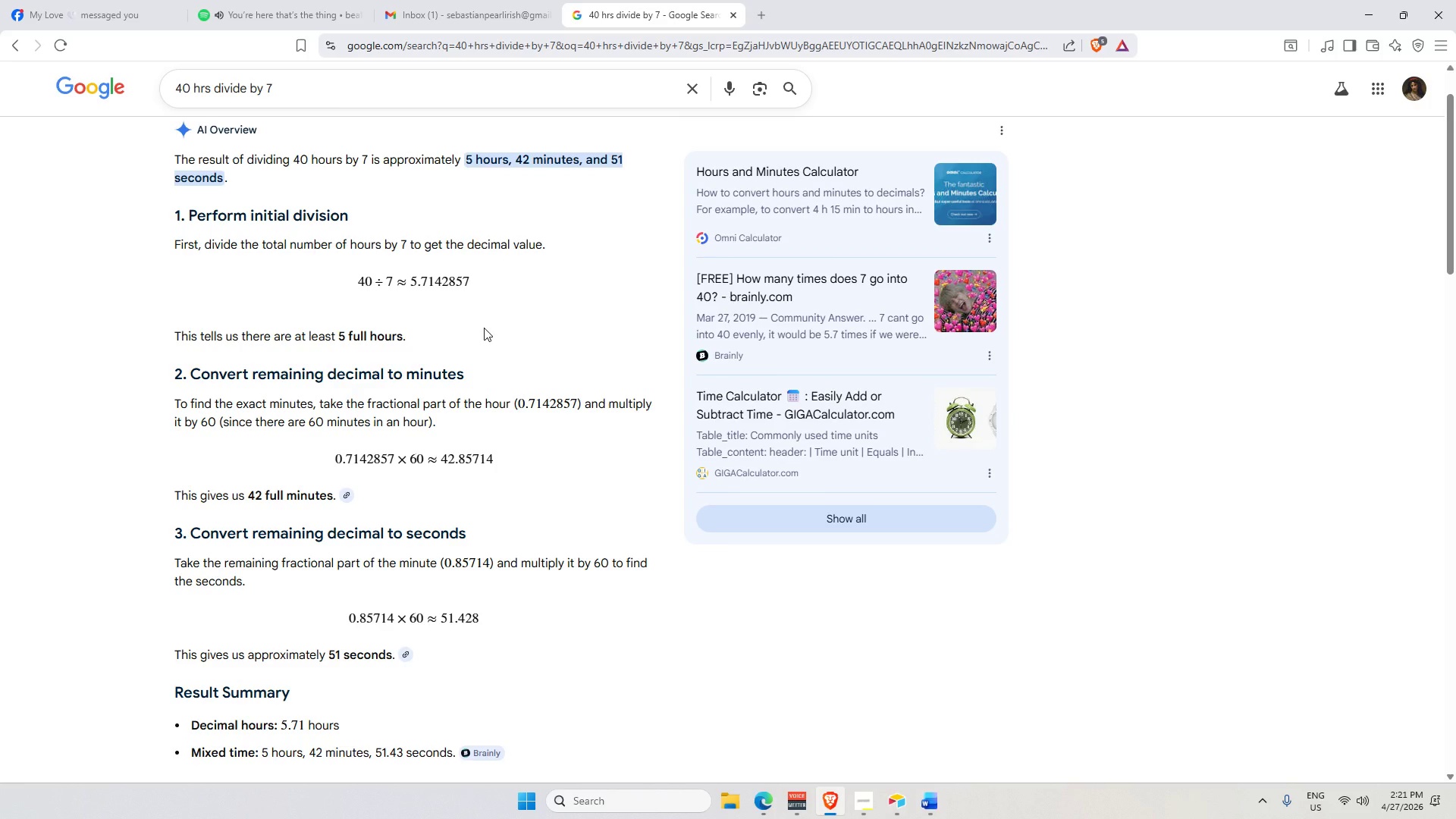 
scroll: coordinate [517, 519], scroll_direction: up, amount: 4.0
 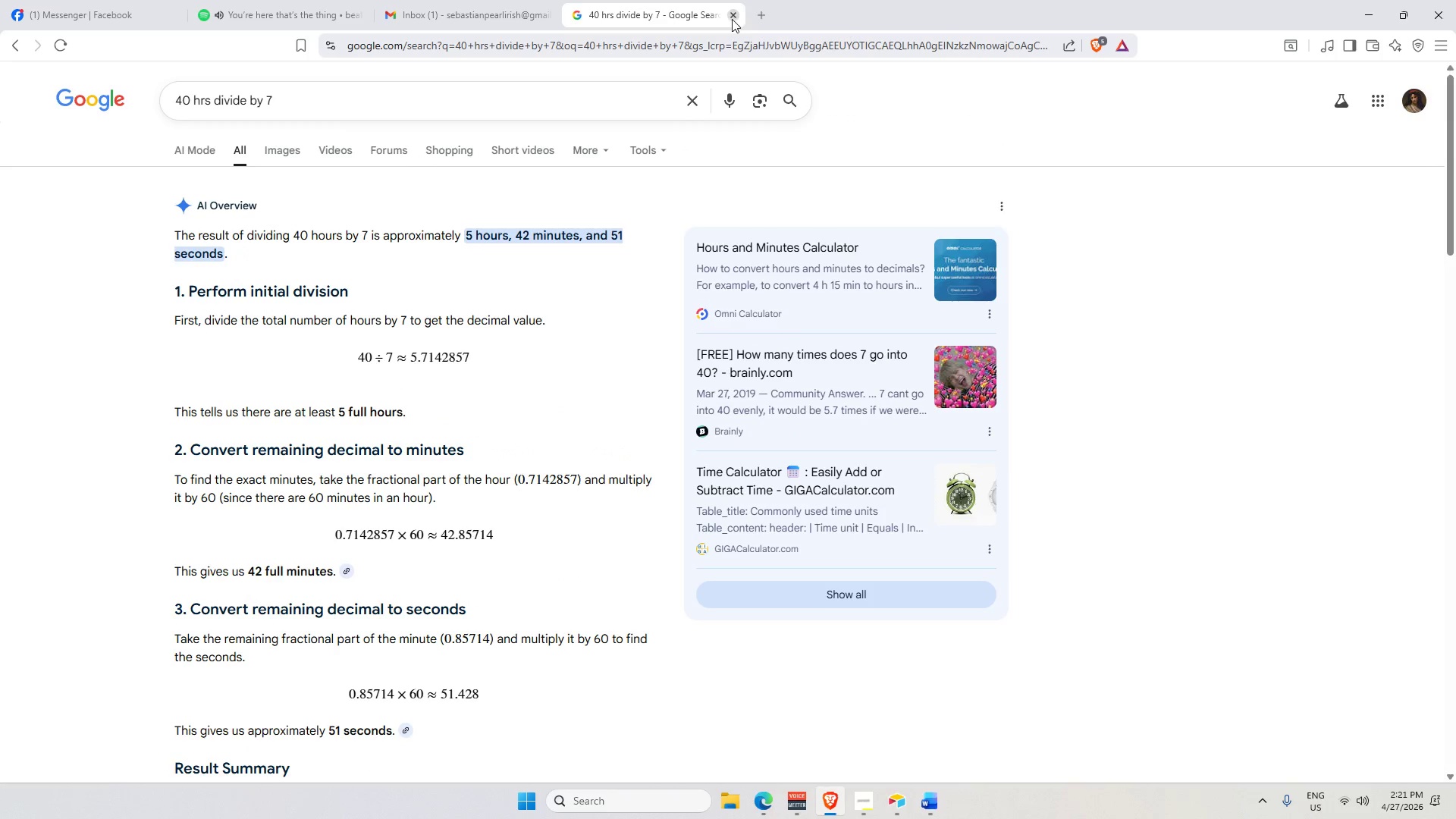 
left_click([732, 17])
 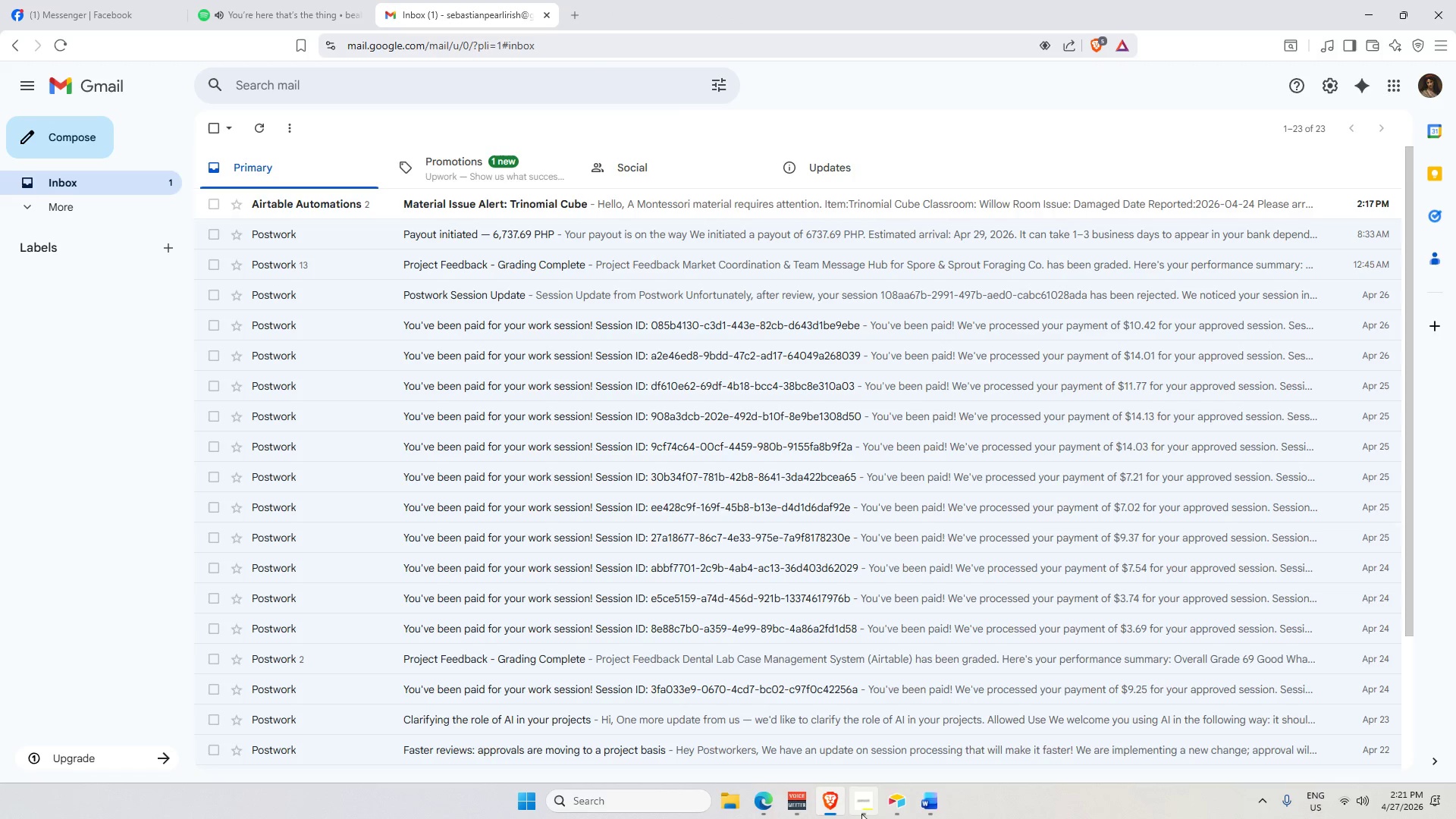 
left_click([901, 810])
 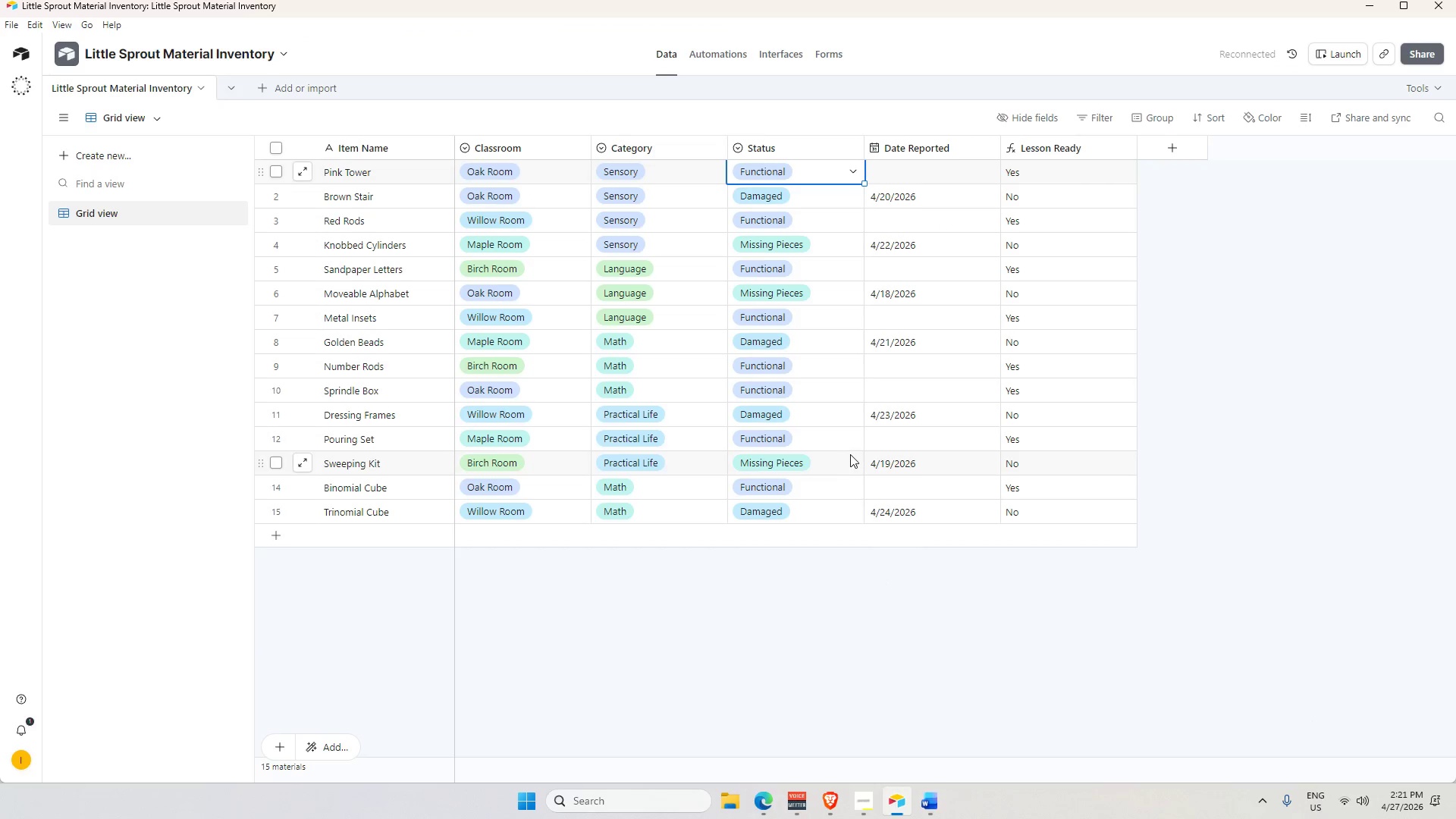 
scroll: coordinate [847, 451], scroll_direction: up, amount: 3.0
 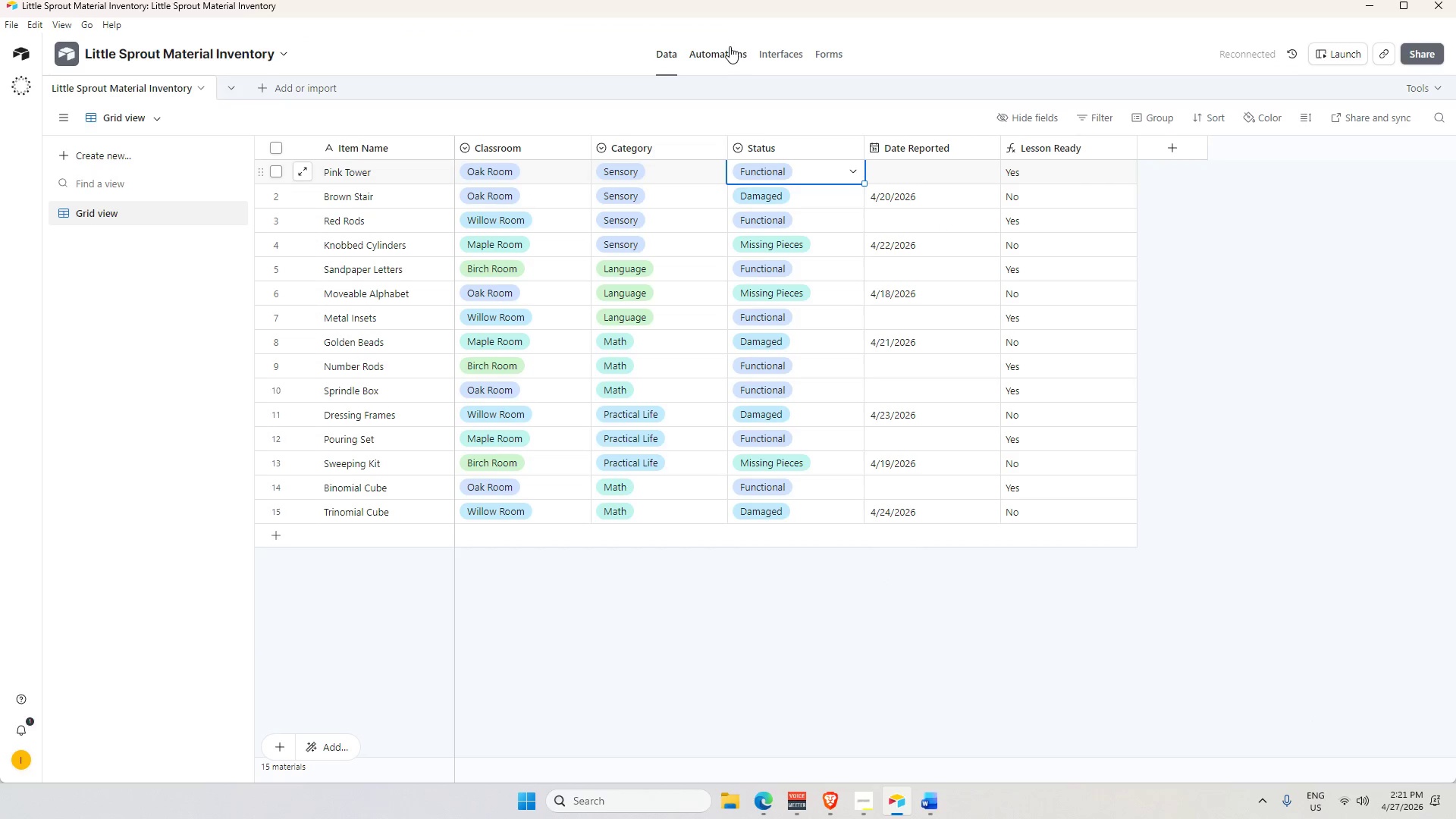 
left_click([730, 46])
 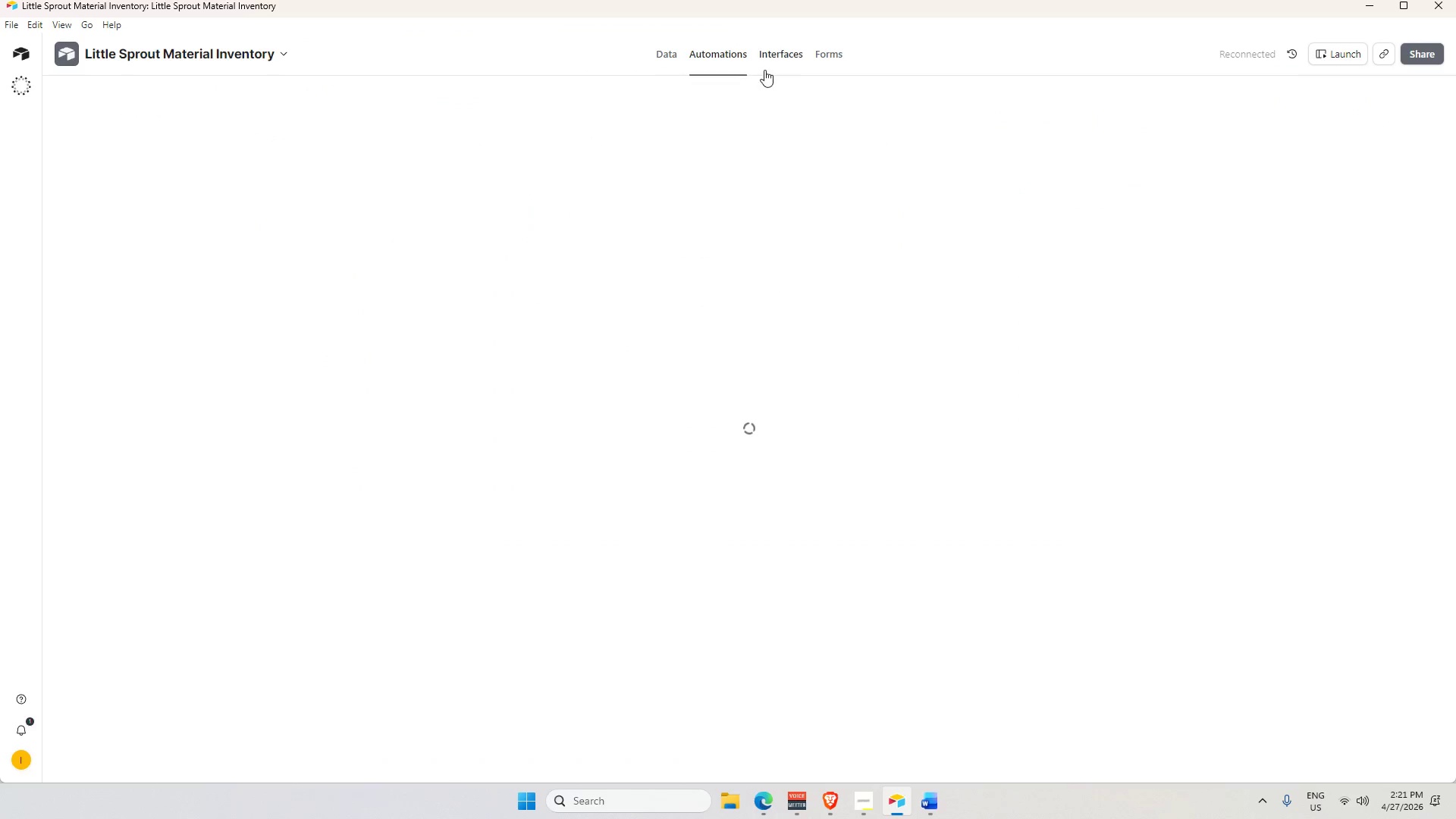 
mouse_move([758, 55])
 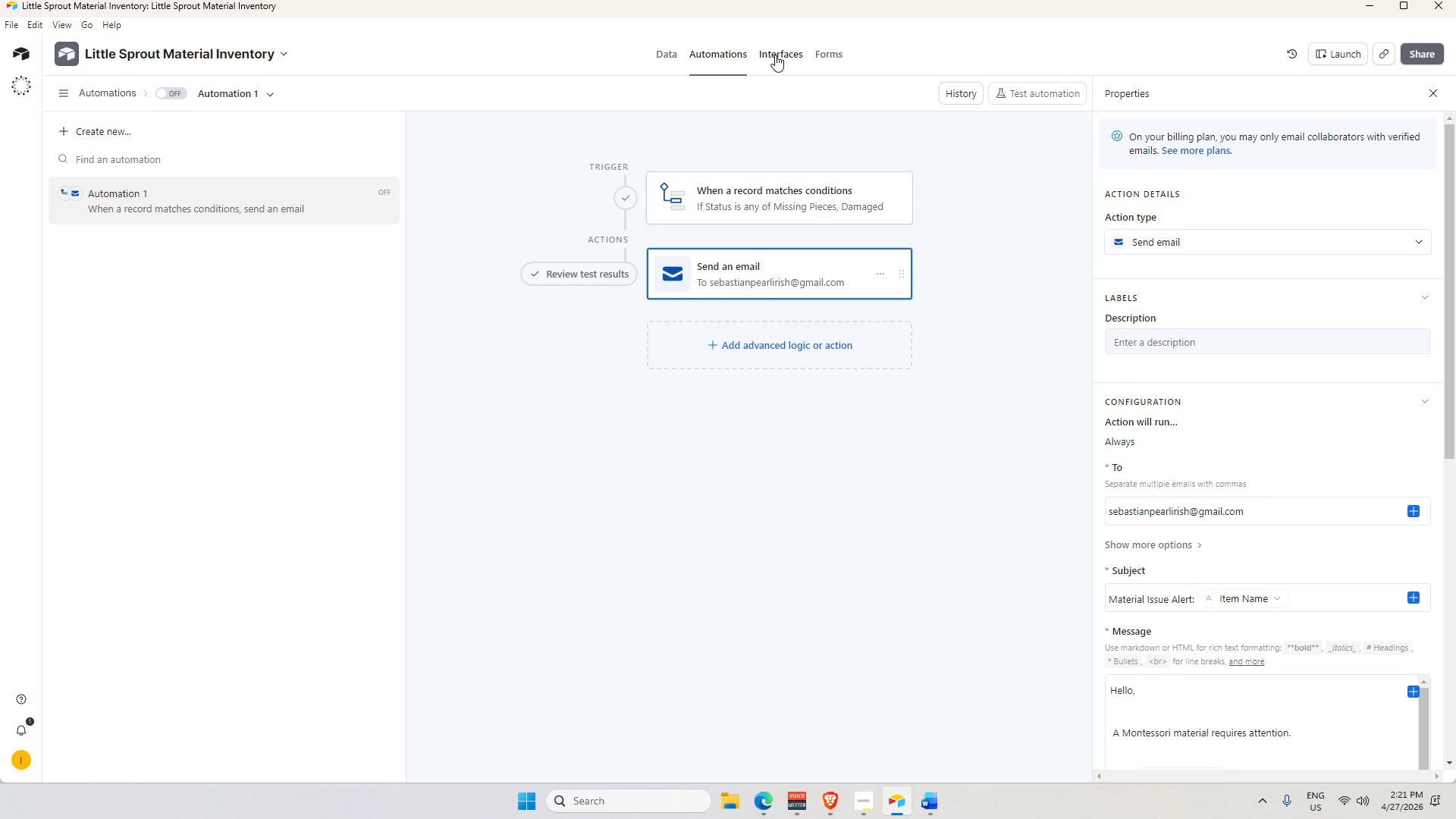 
wait(10.51)
 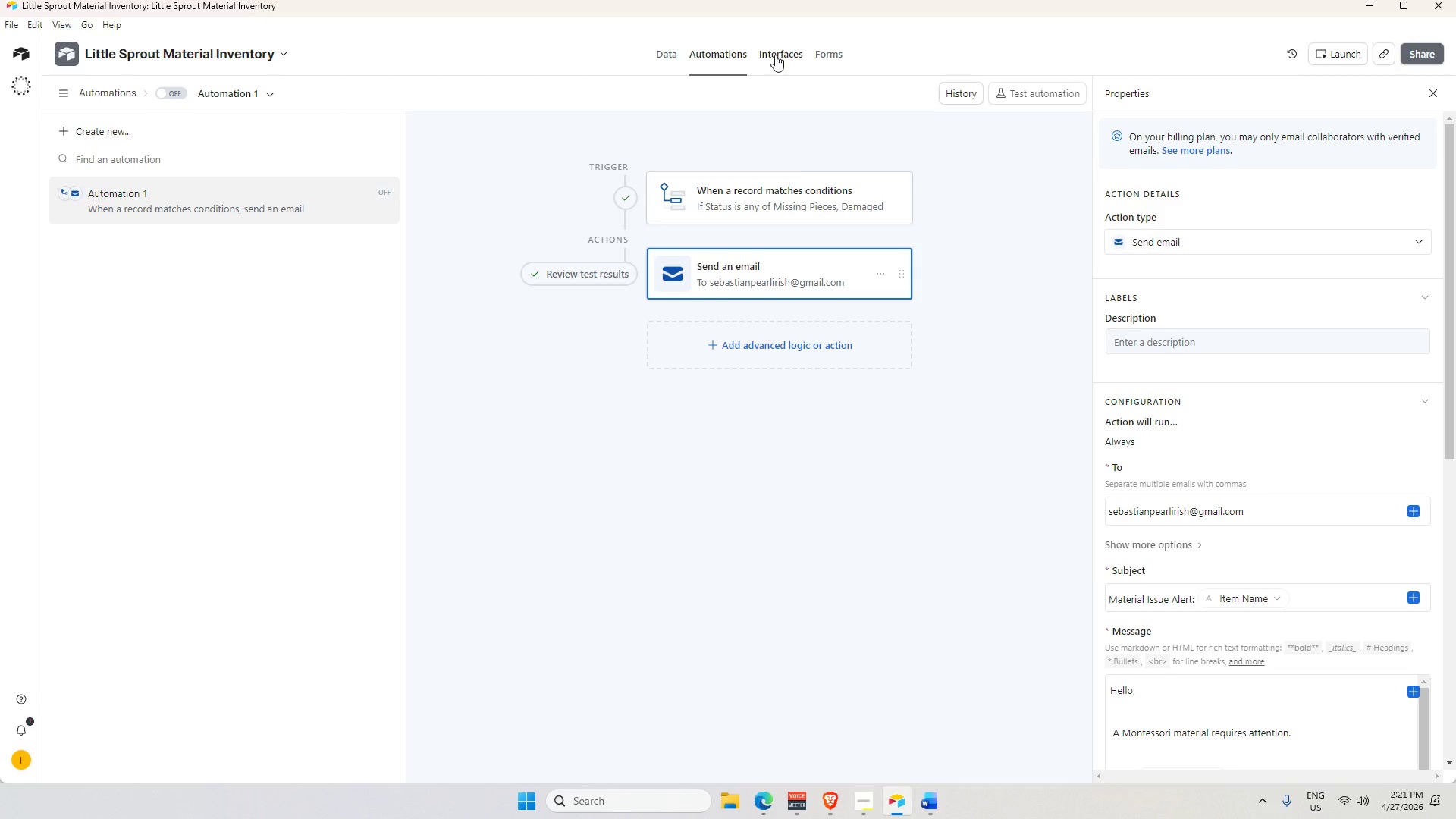 
left_click([897, 737])